 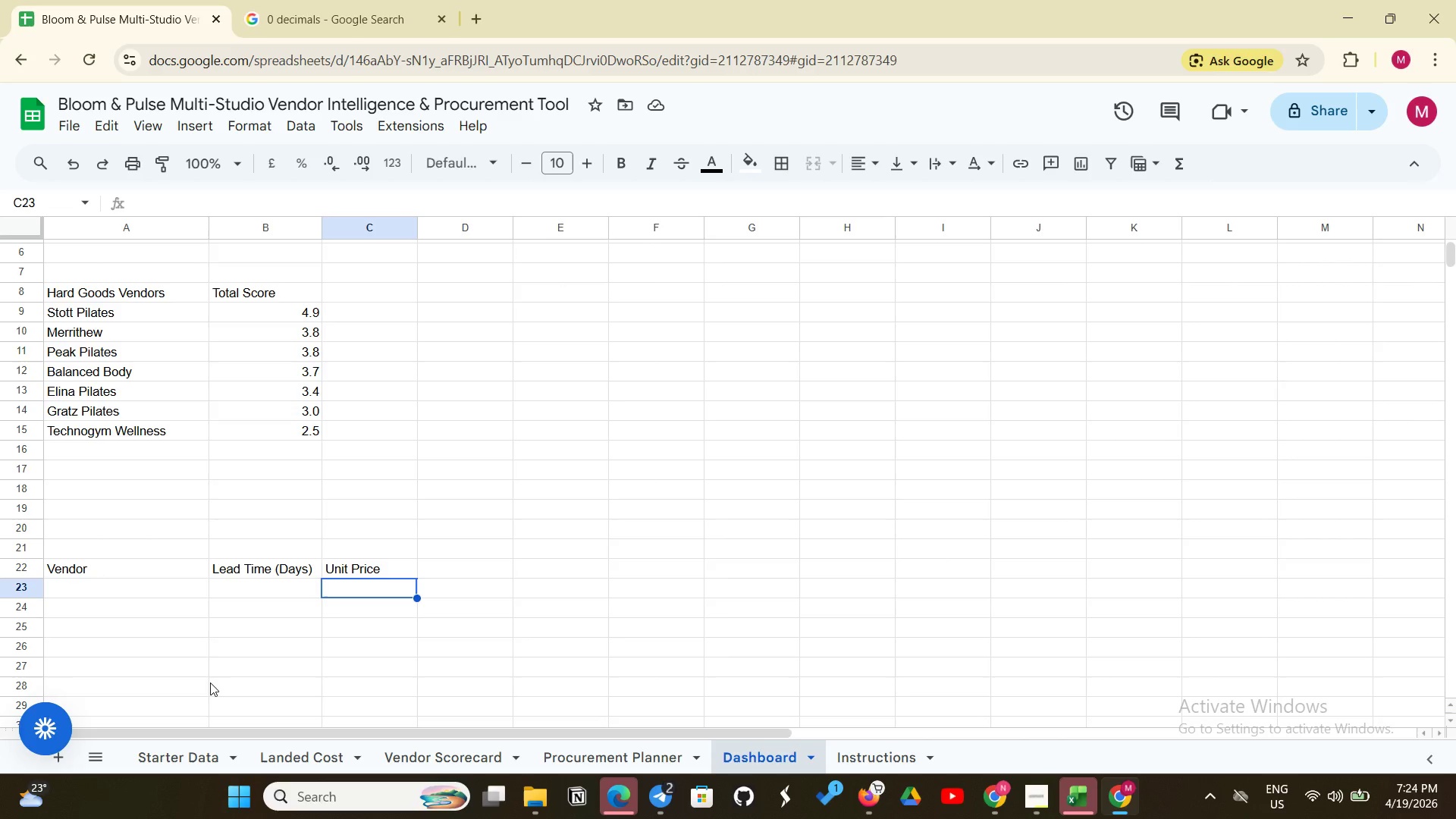 
left_click([176, 745])
 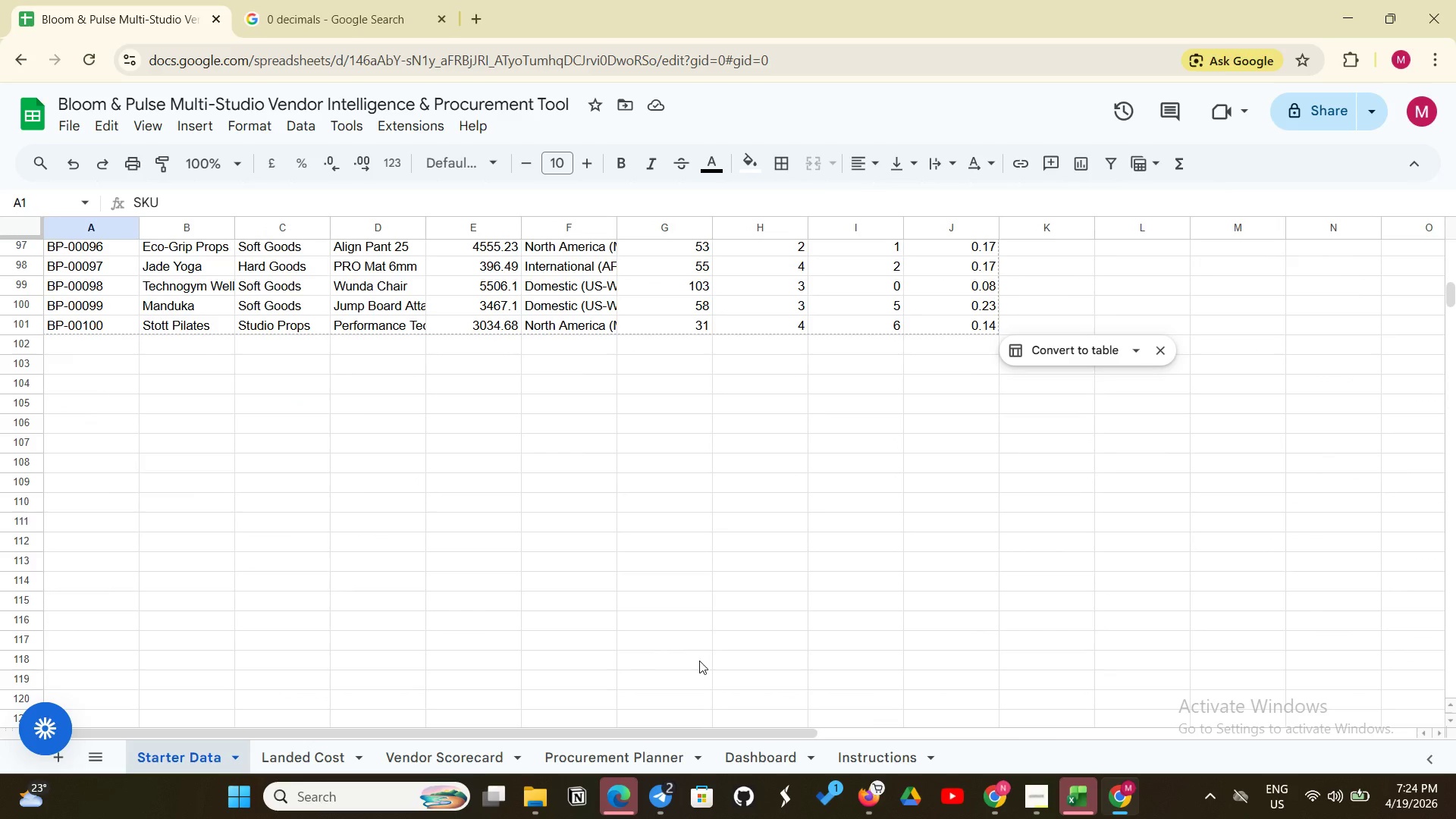 
scroll: coordinate [717, 661], scroll_direction: up, amount: 26.0
 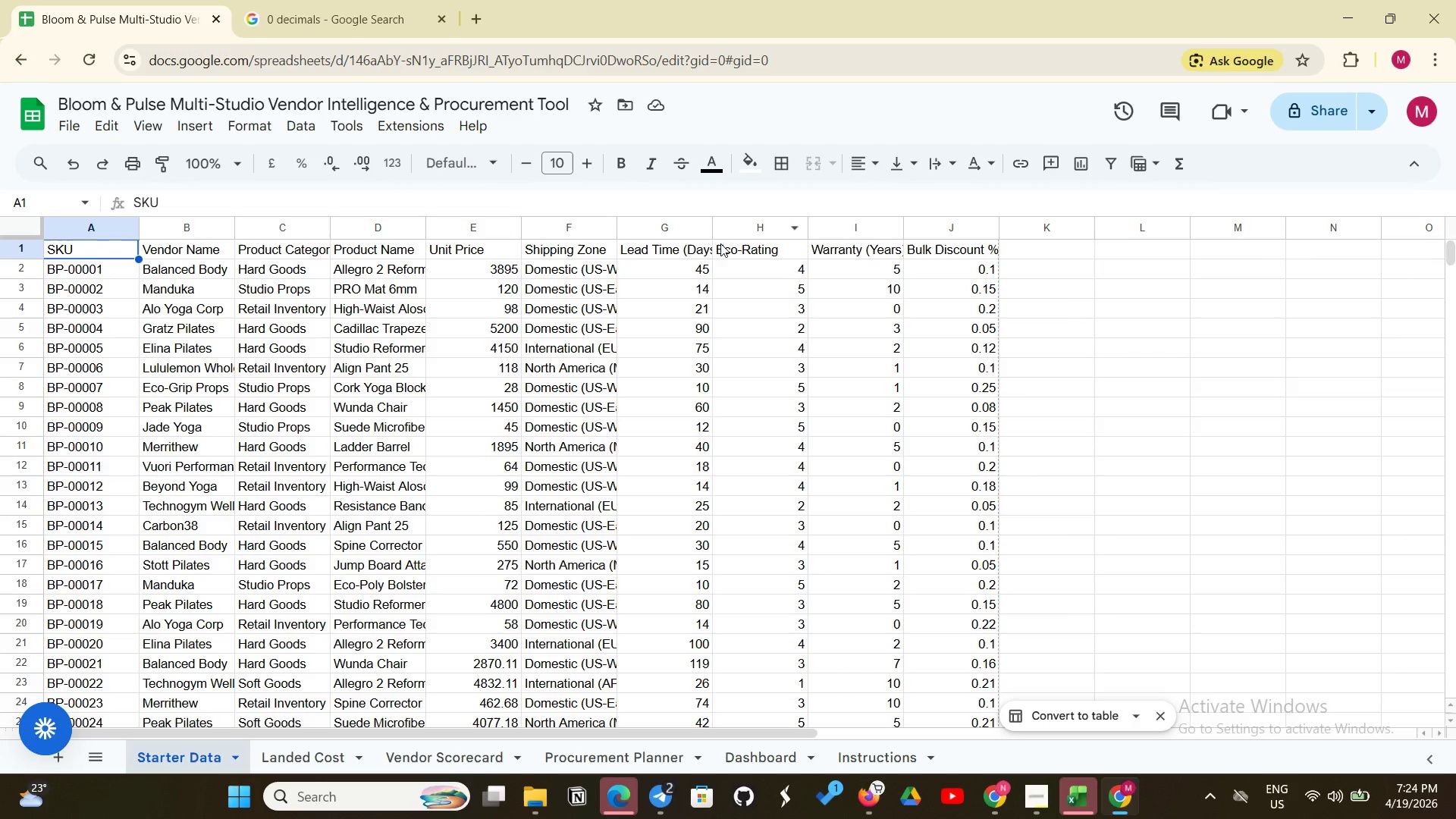 
left_click_drag(start_coordinate=[714, 228], to_coordinate=[734, 226])
 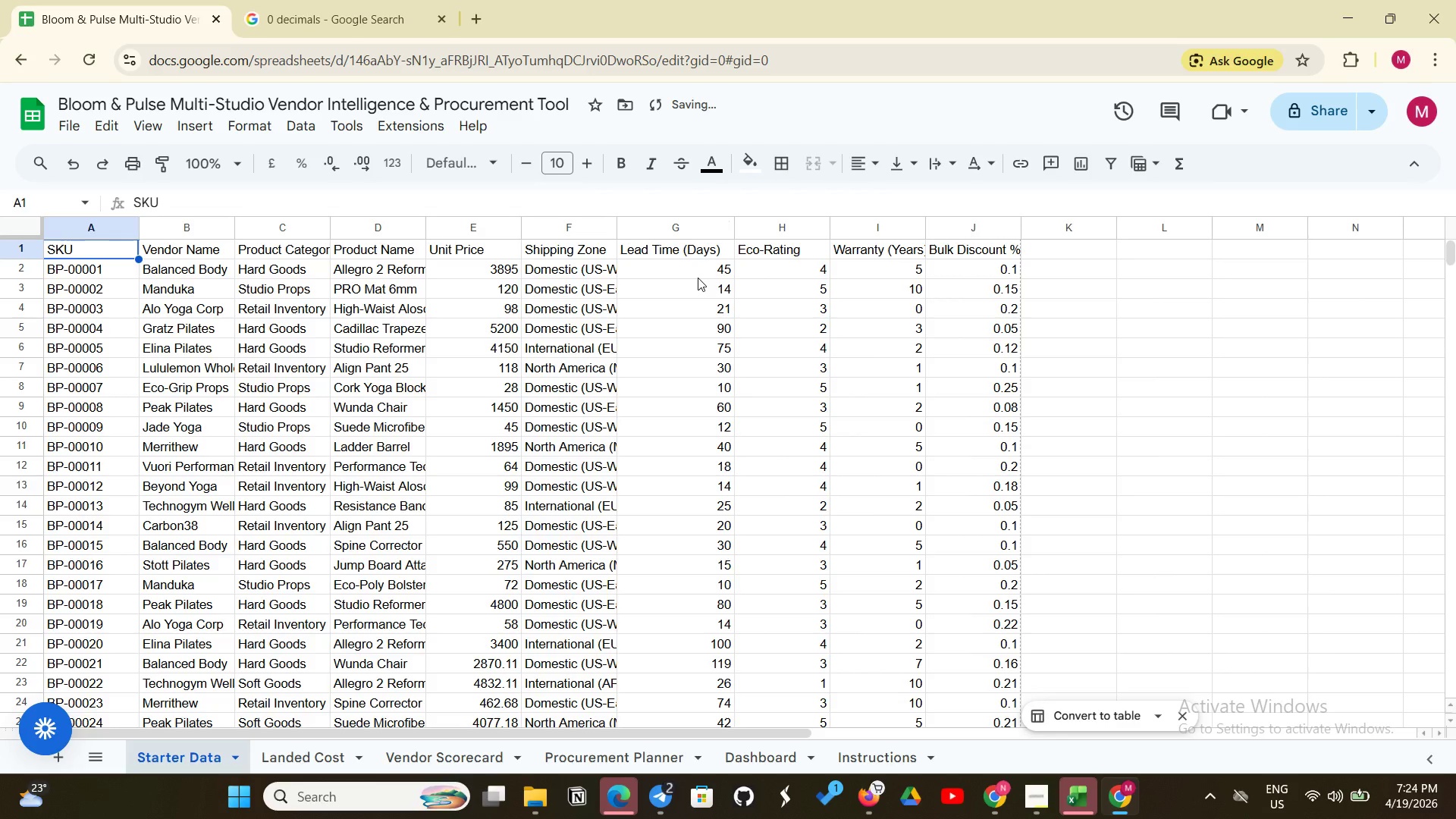 
wait(12.17)
 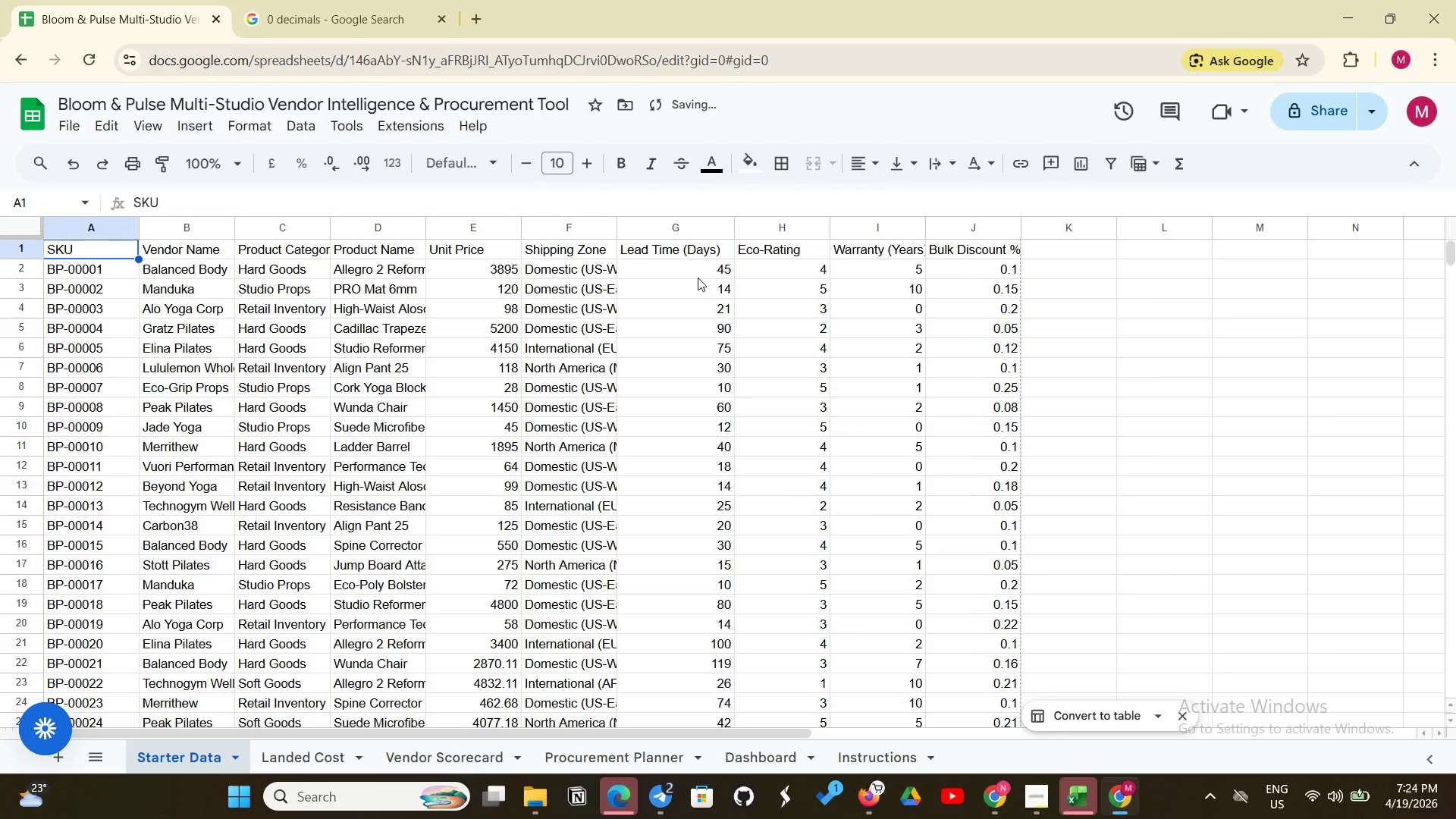 
left_click([701, 274])
 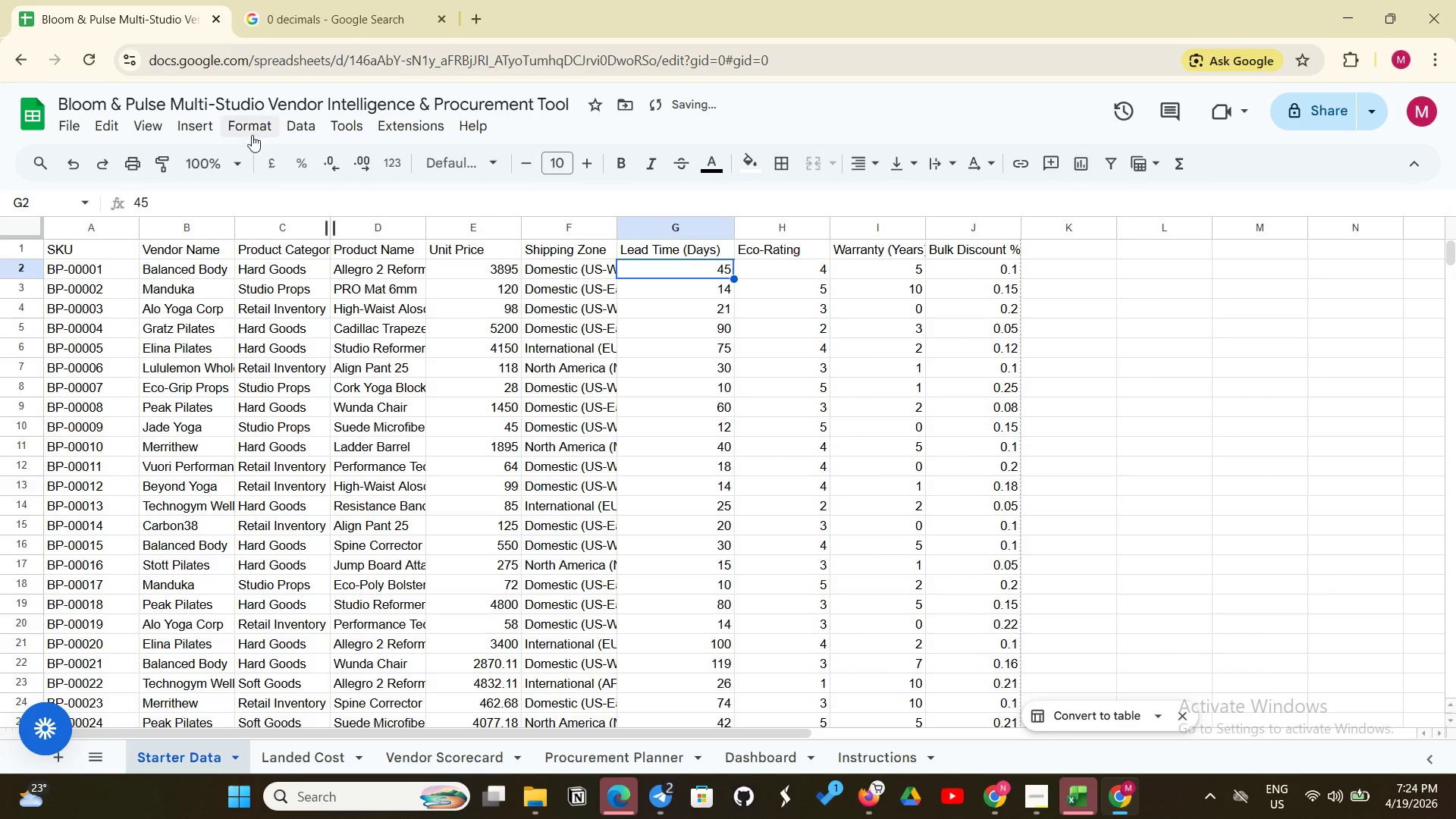 
left_click([274, 121])
 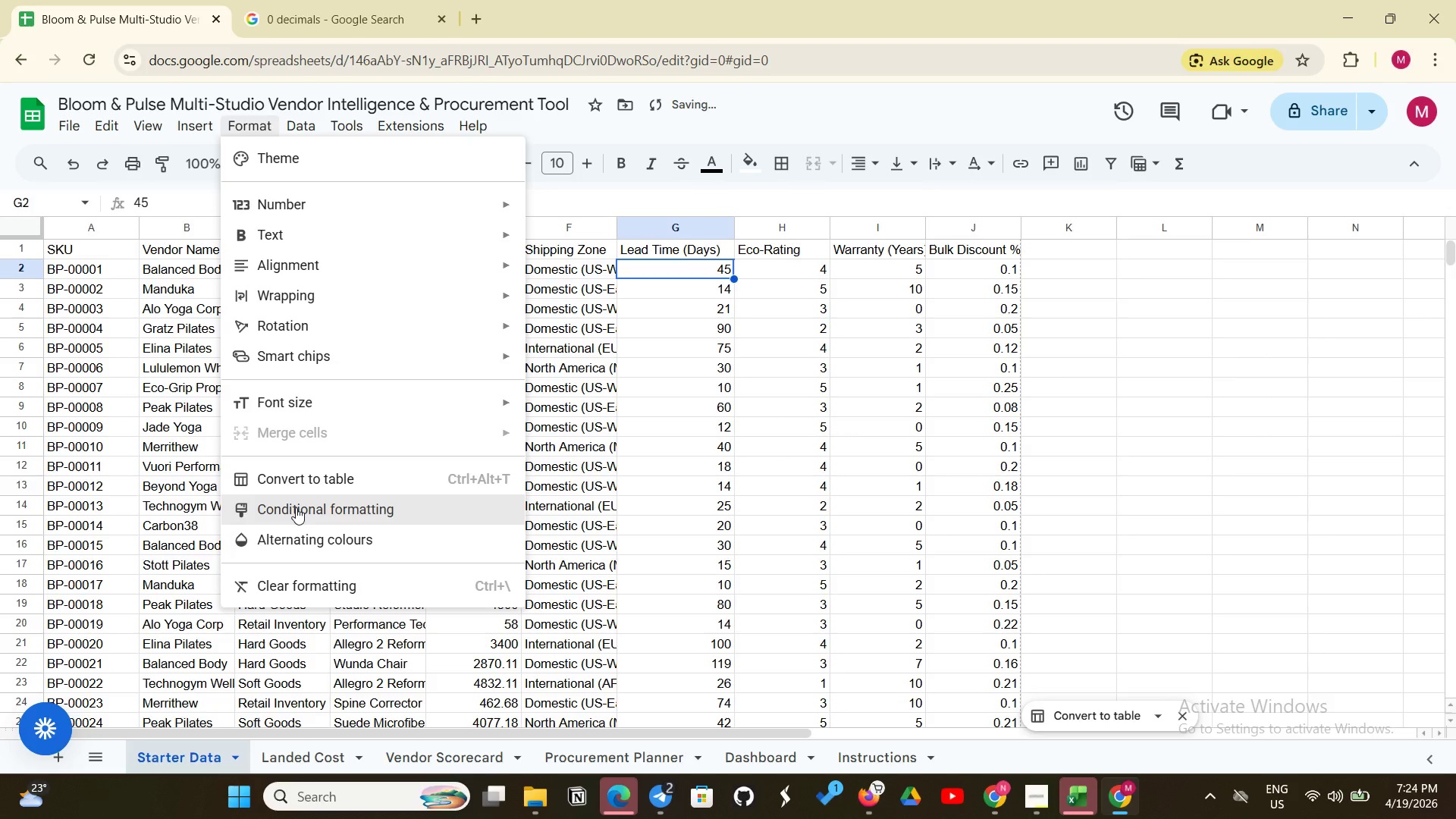 
left_click([296, 507])
 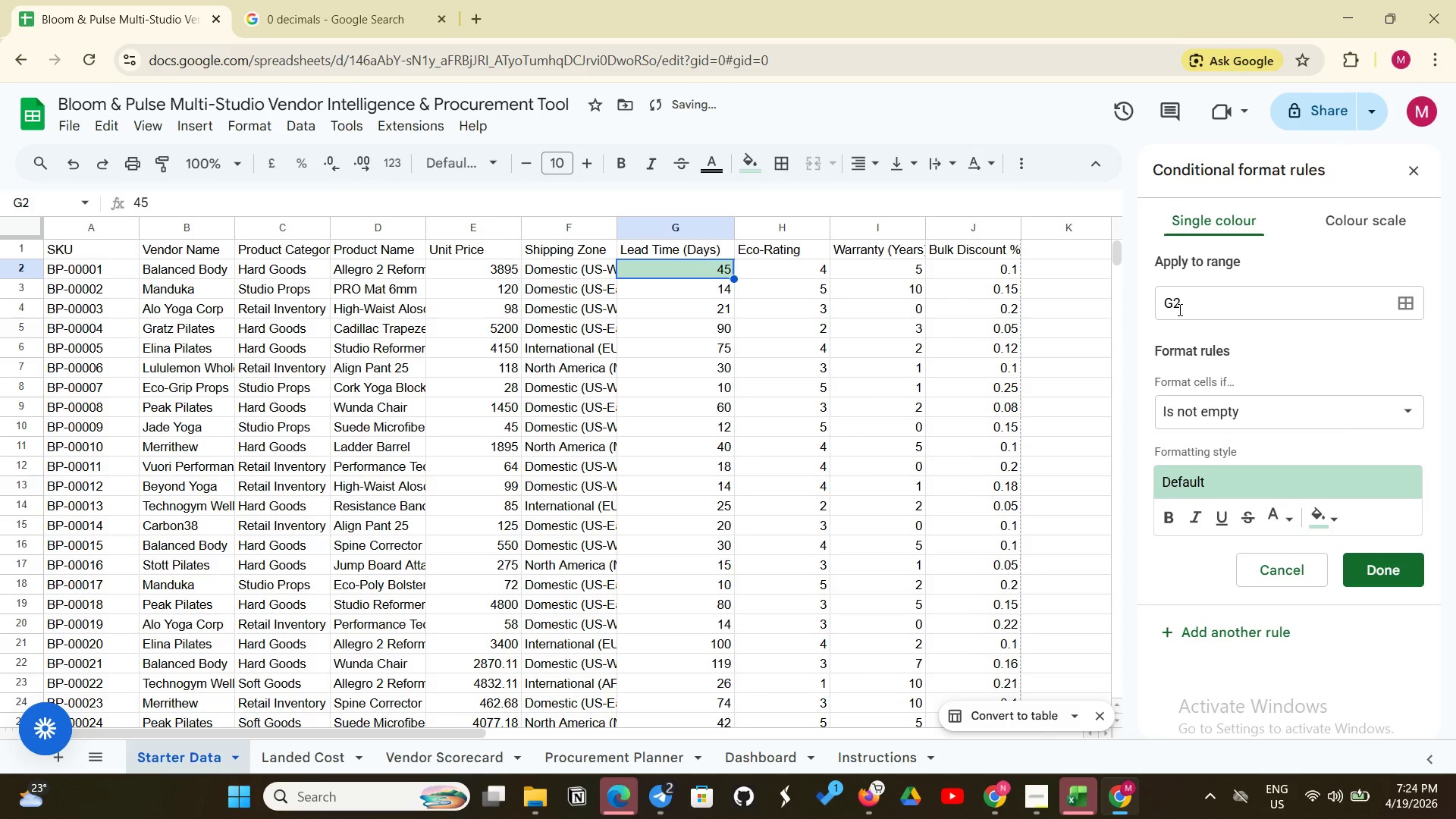 
left_click([1191, 306])
 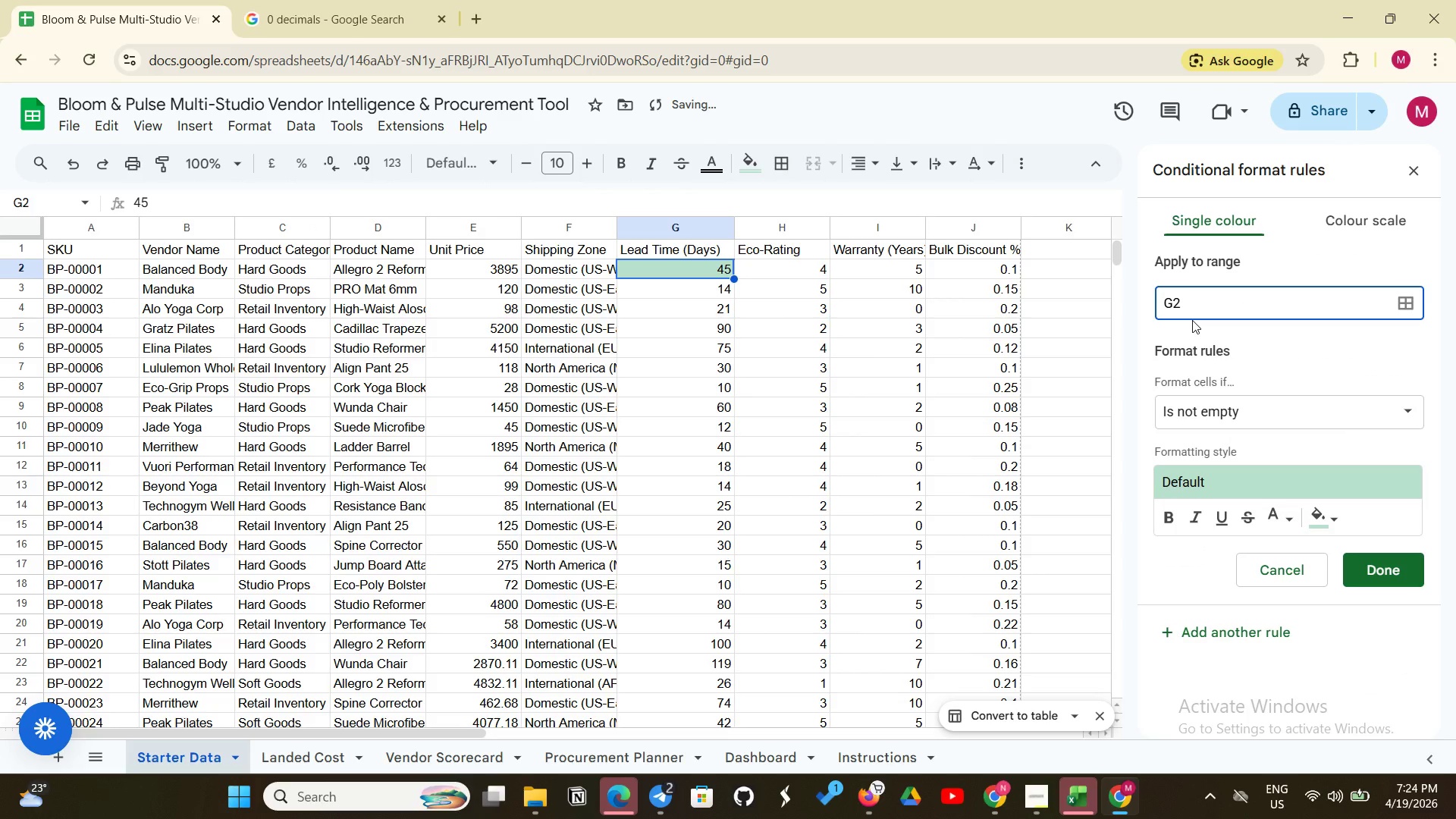 
type(:G101)
 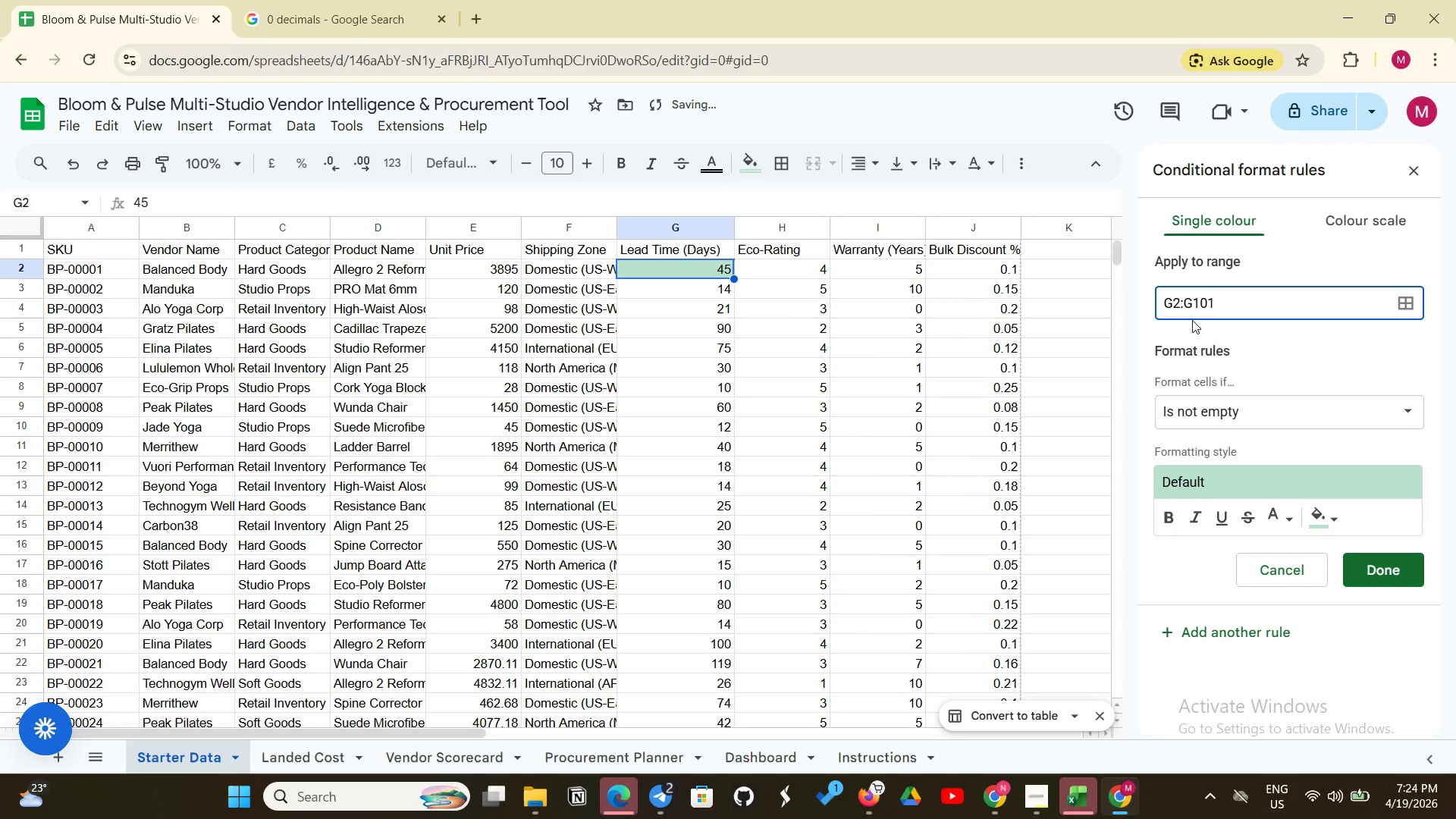 
left_click([1243, 403])
 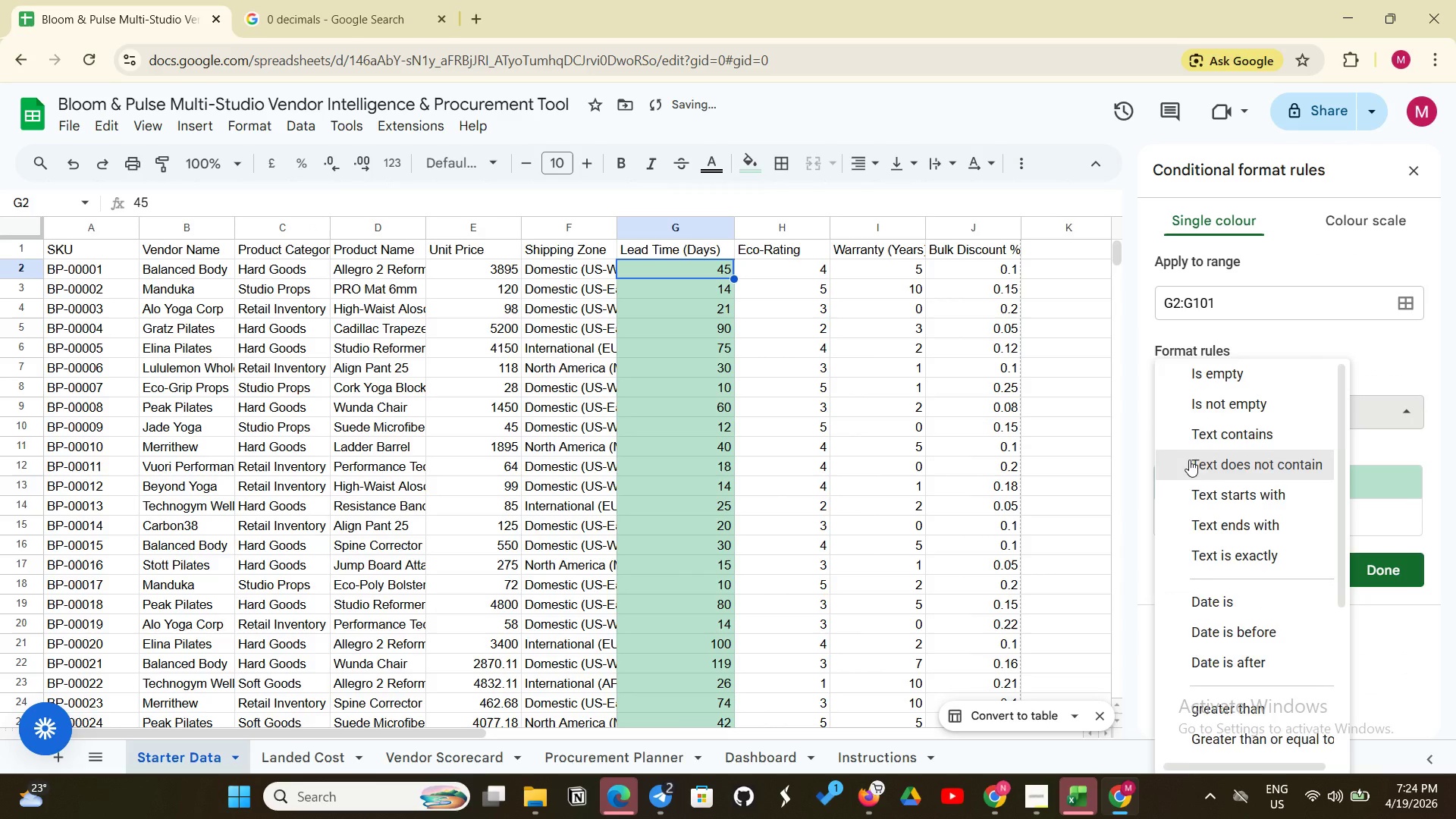 
scroll: coordinate [1191, 507], scroll_direction: down, amount: 5.0
 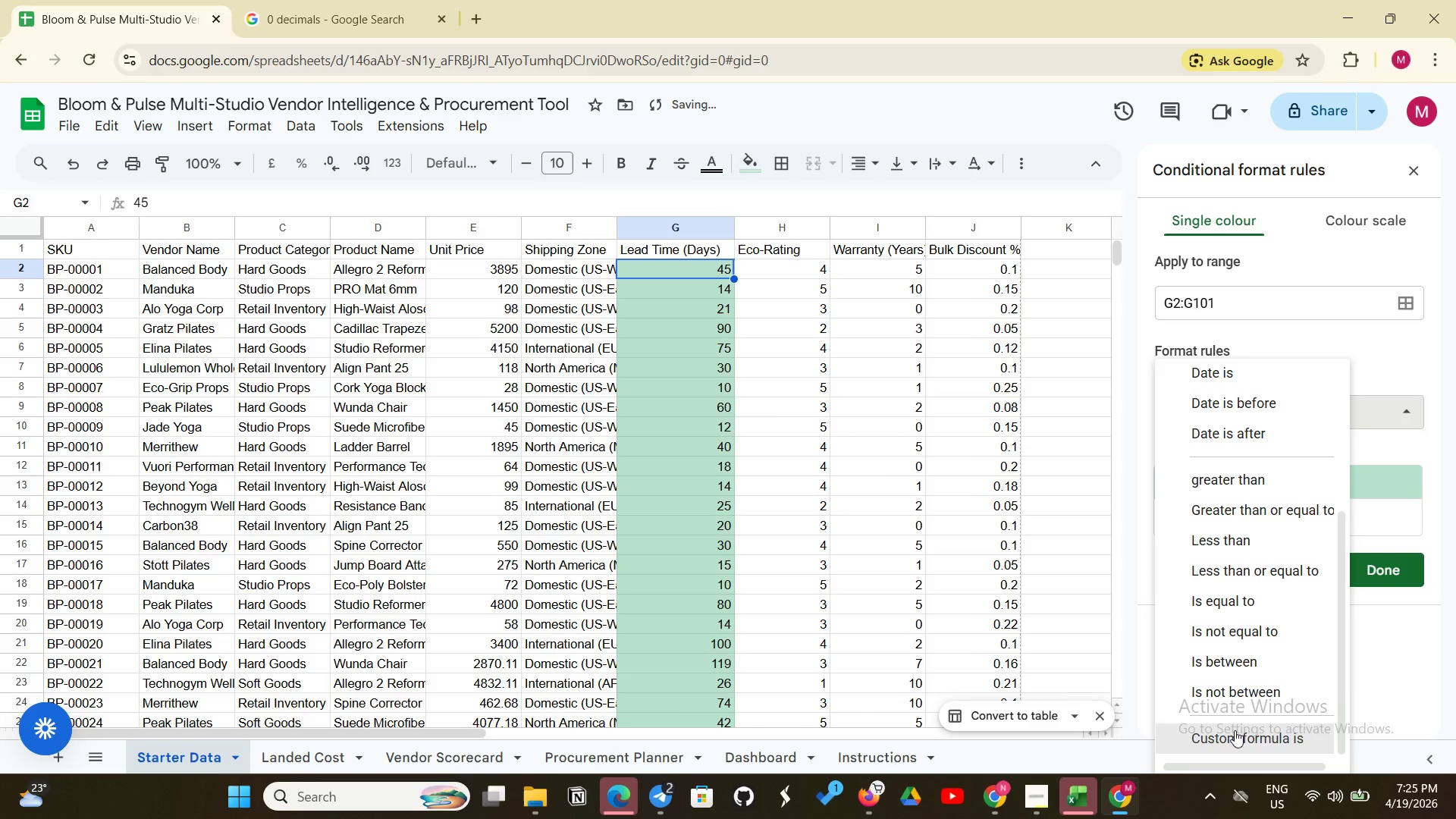 
left_click([1235, 738])
 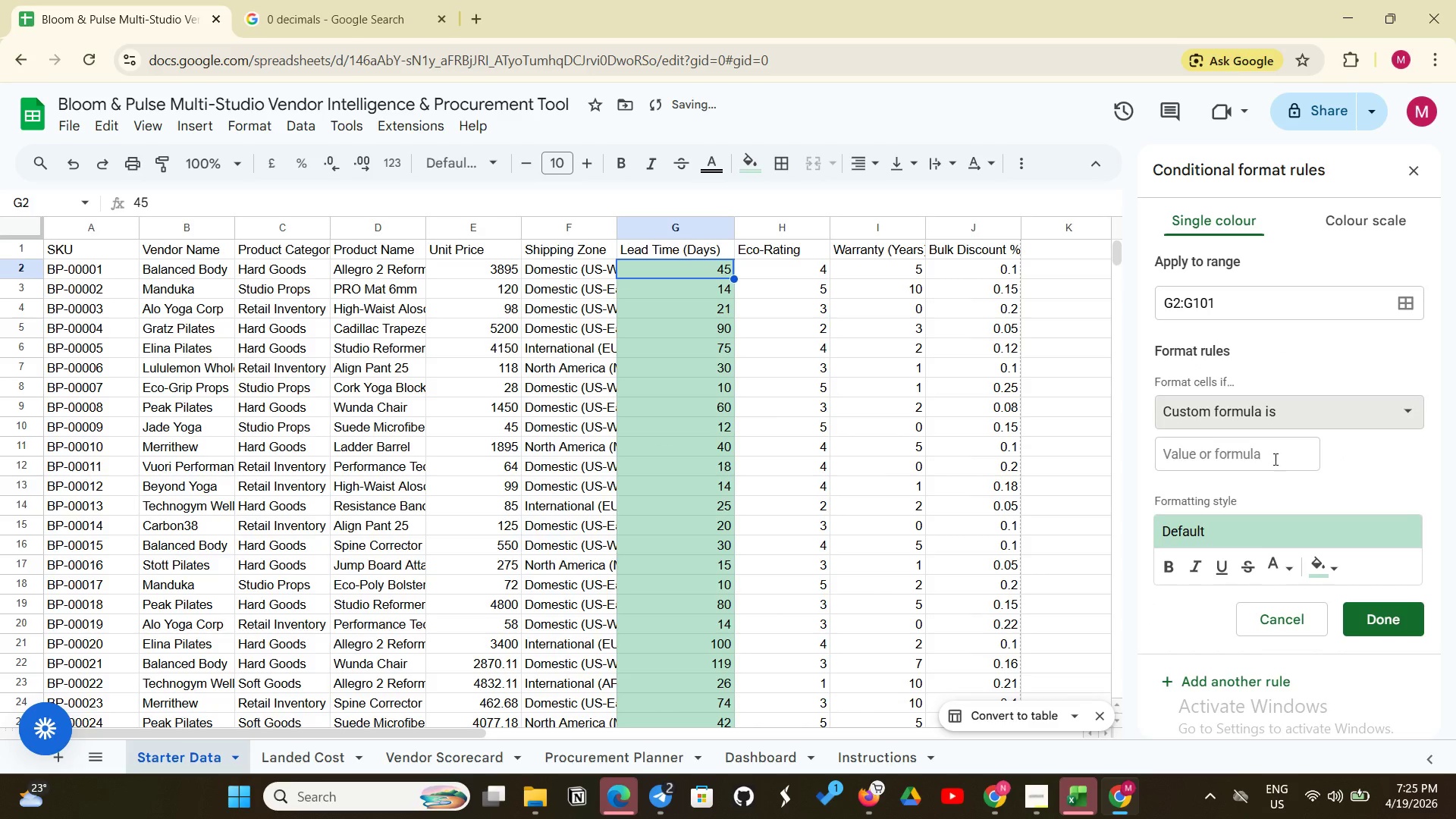 
left_click([1264, 460])
 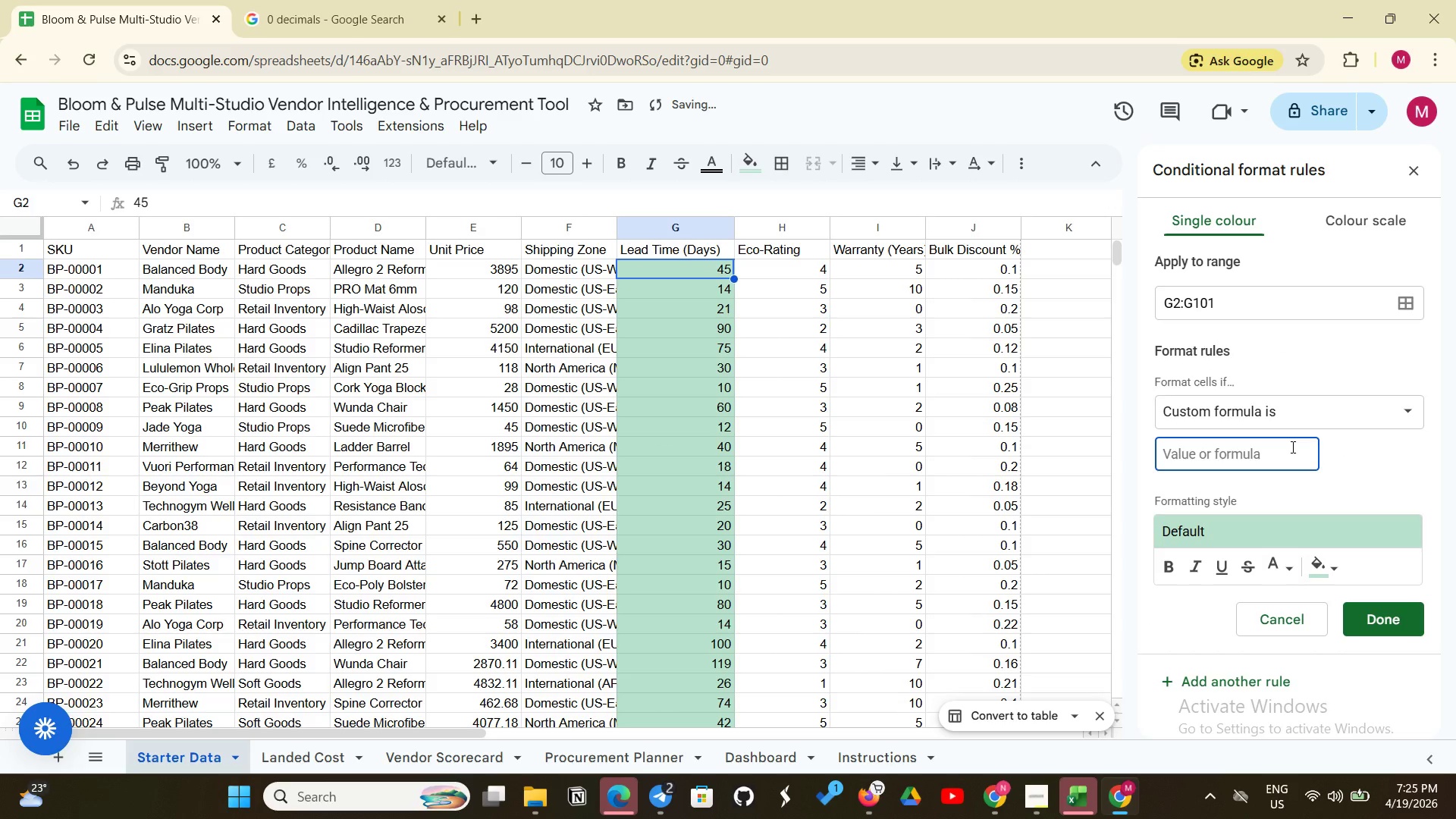 
type(=G2>60)
 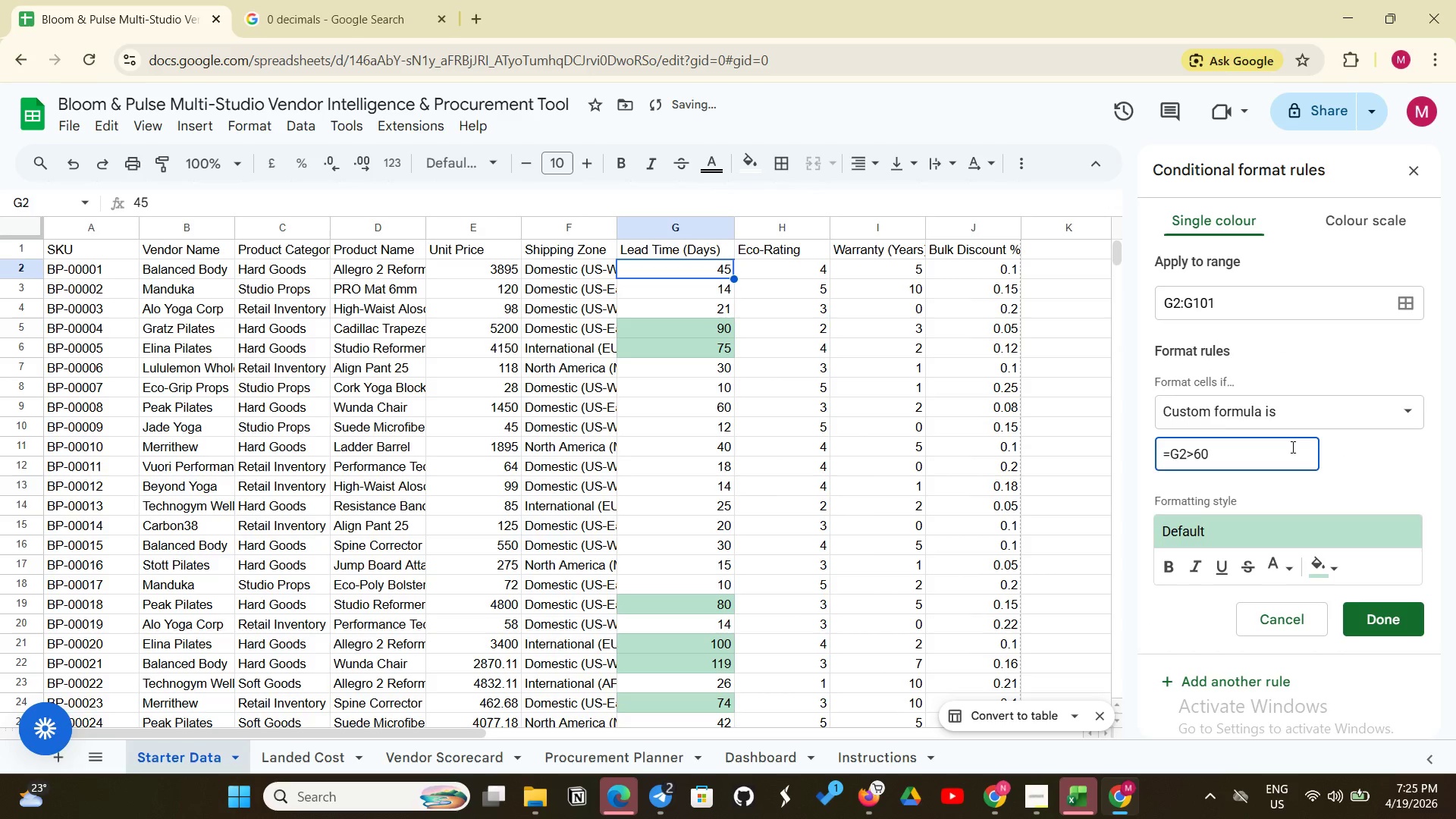 
wait(12.89)
 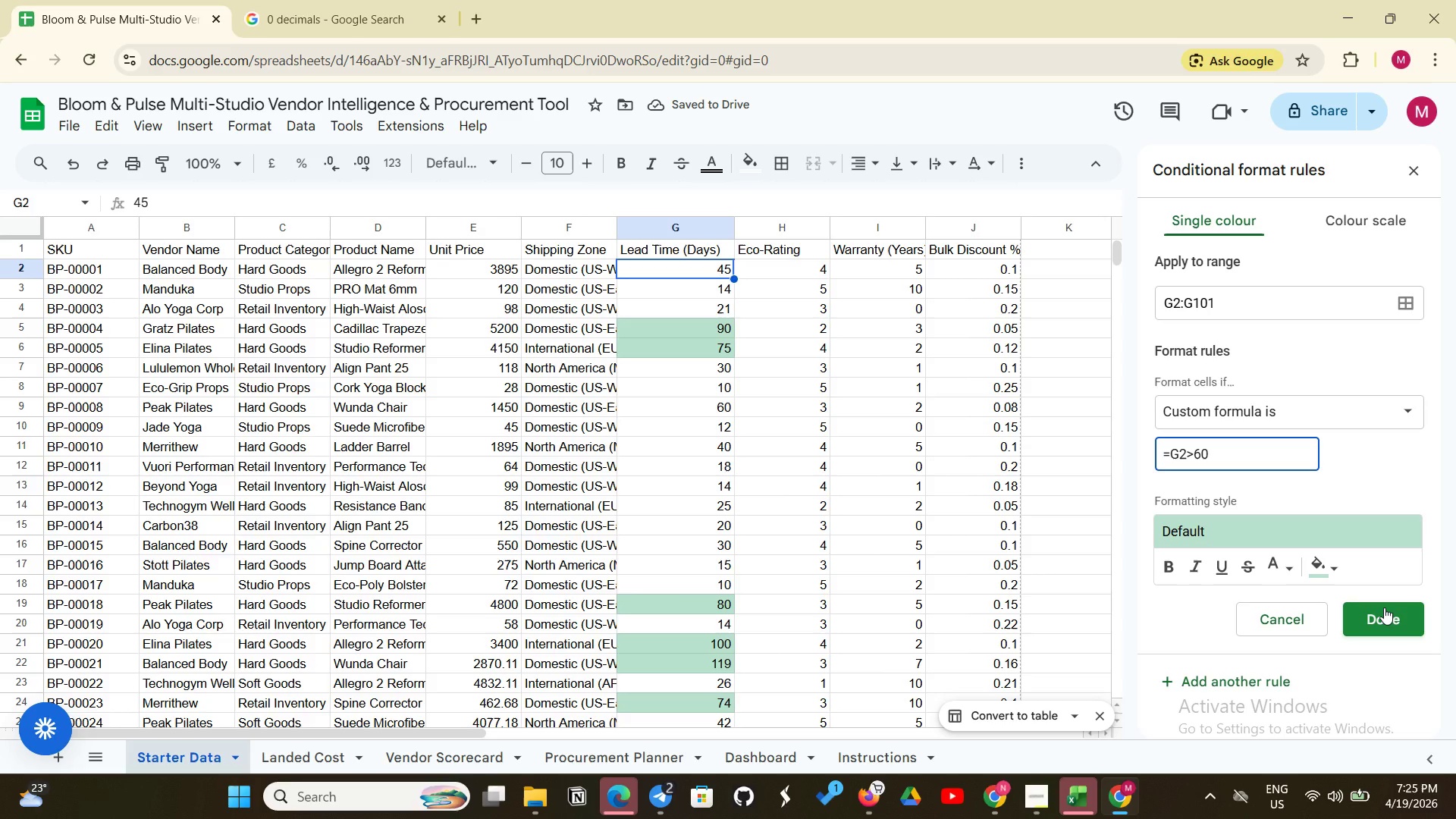 
left_click([1324, 579])
 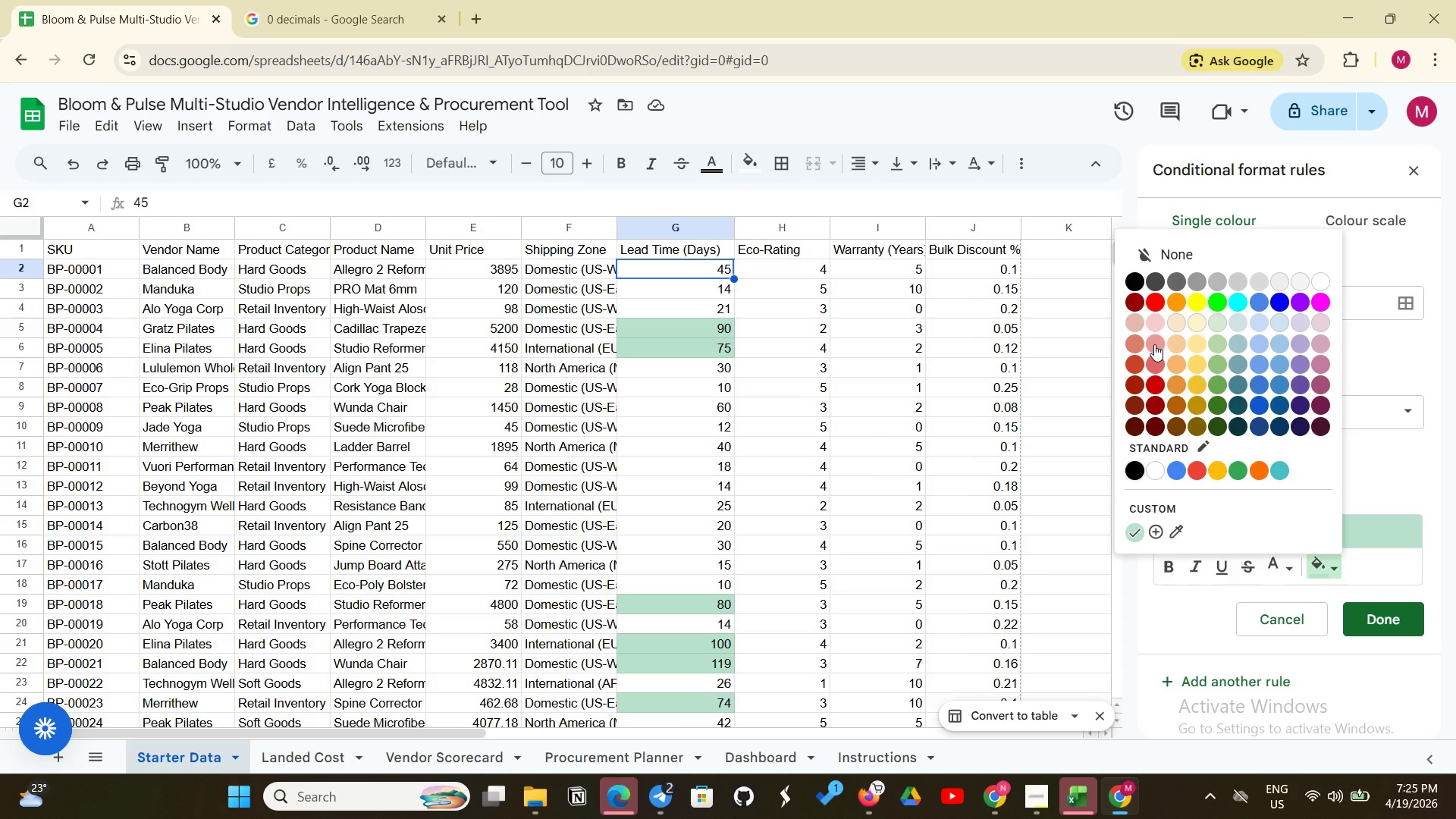 
left_click([1154, 344])
 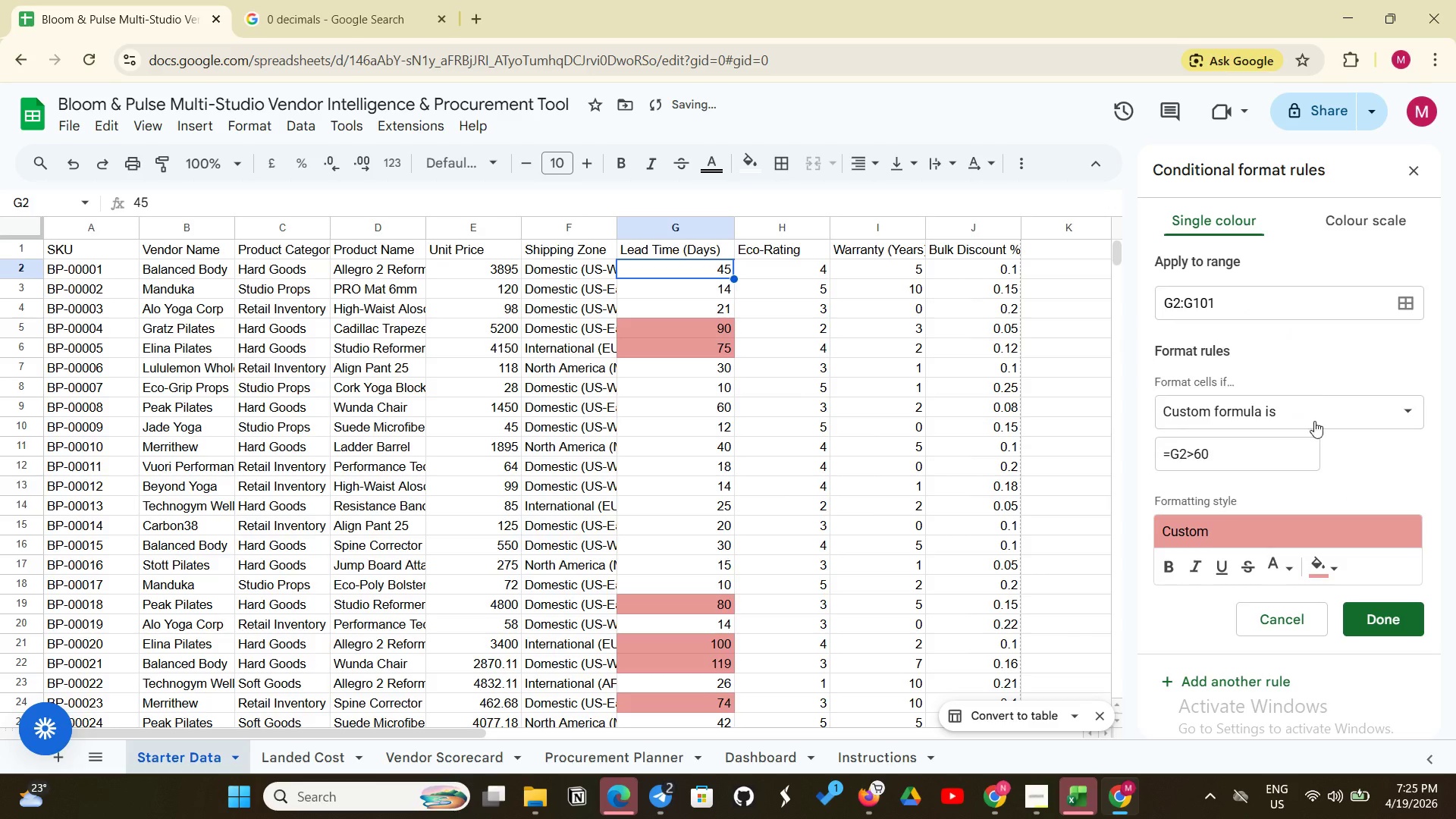 
wait(5.08)
 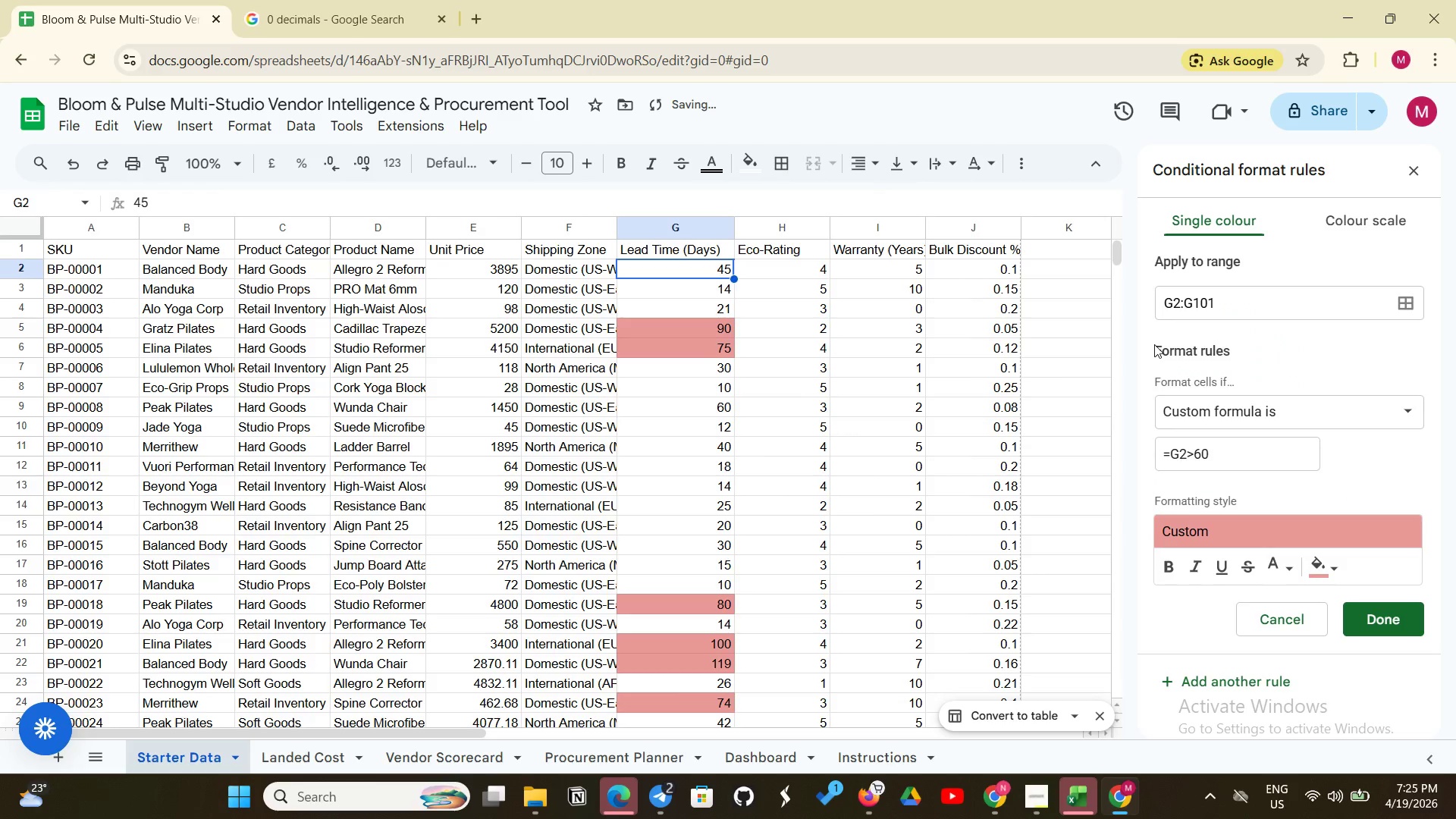 
left_click([1268, 558])
 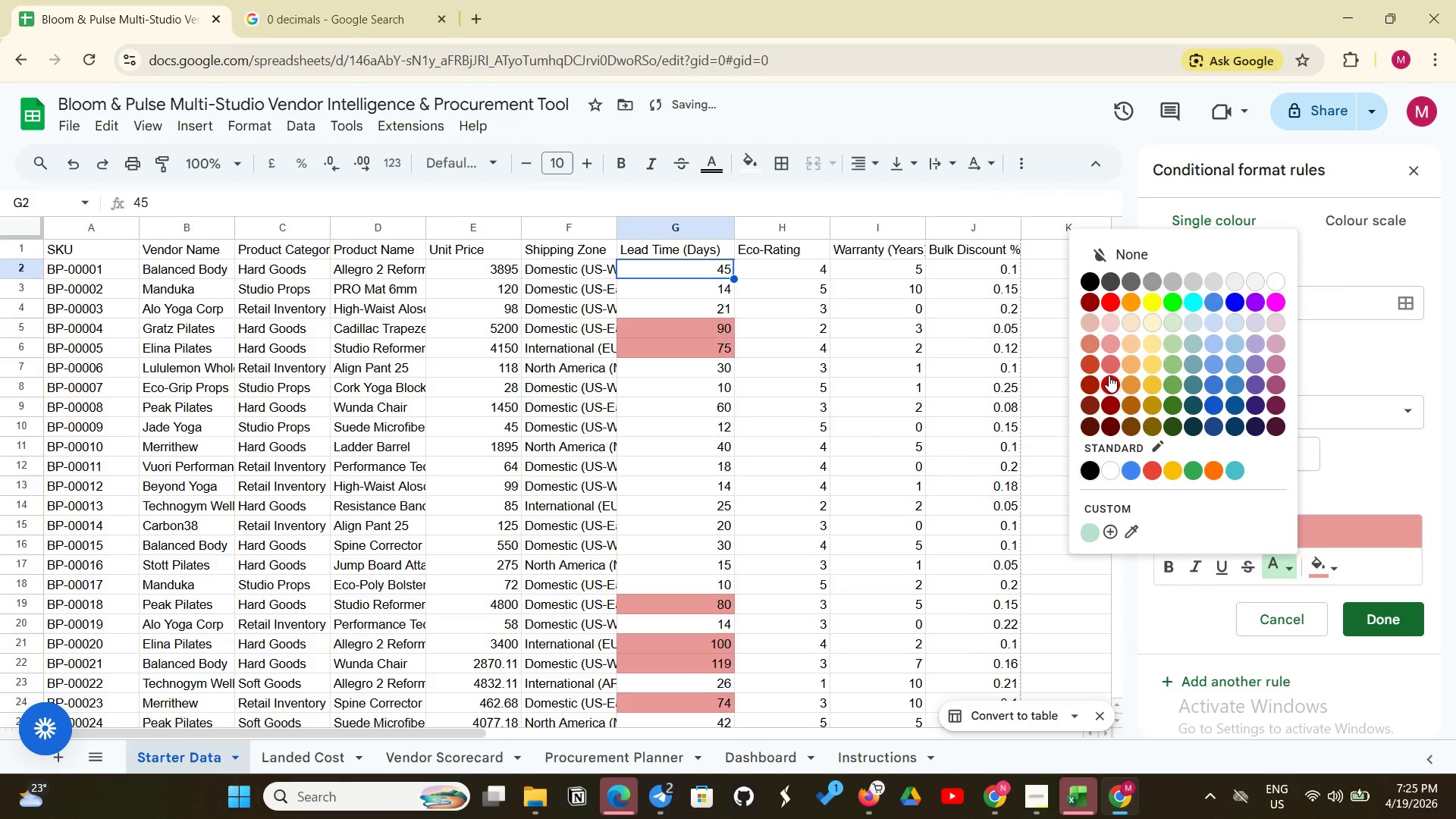 
left_click([1109, 375])
 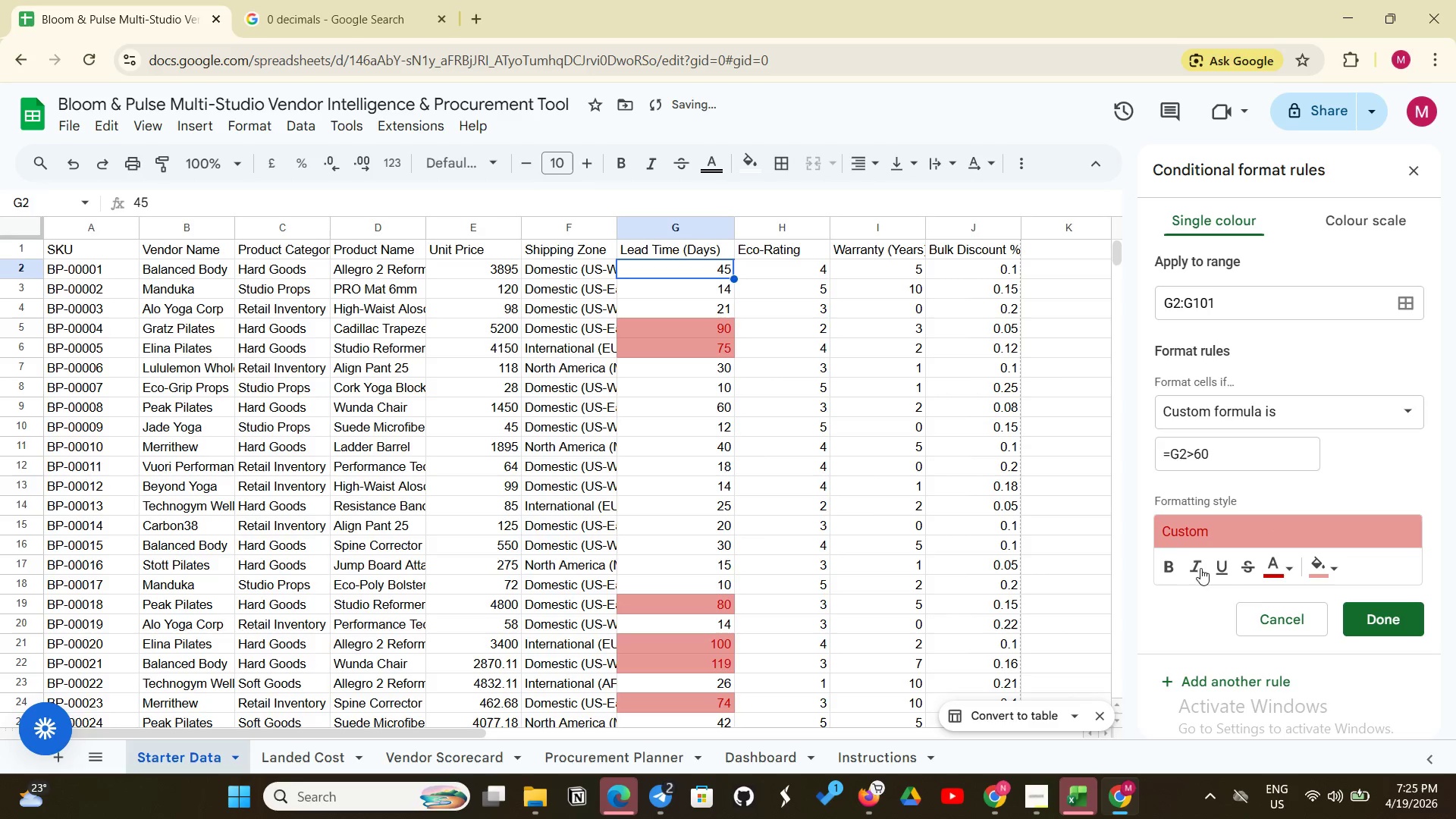 
left_click([1168, 563])
 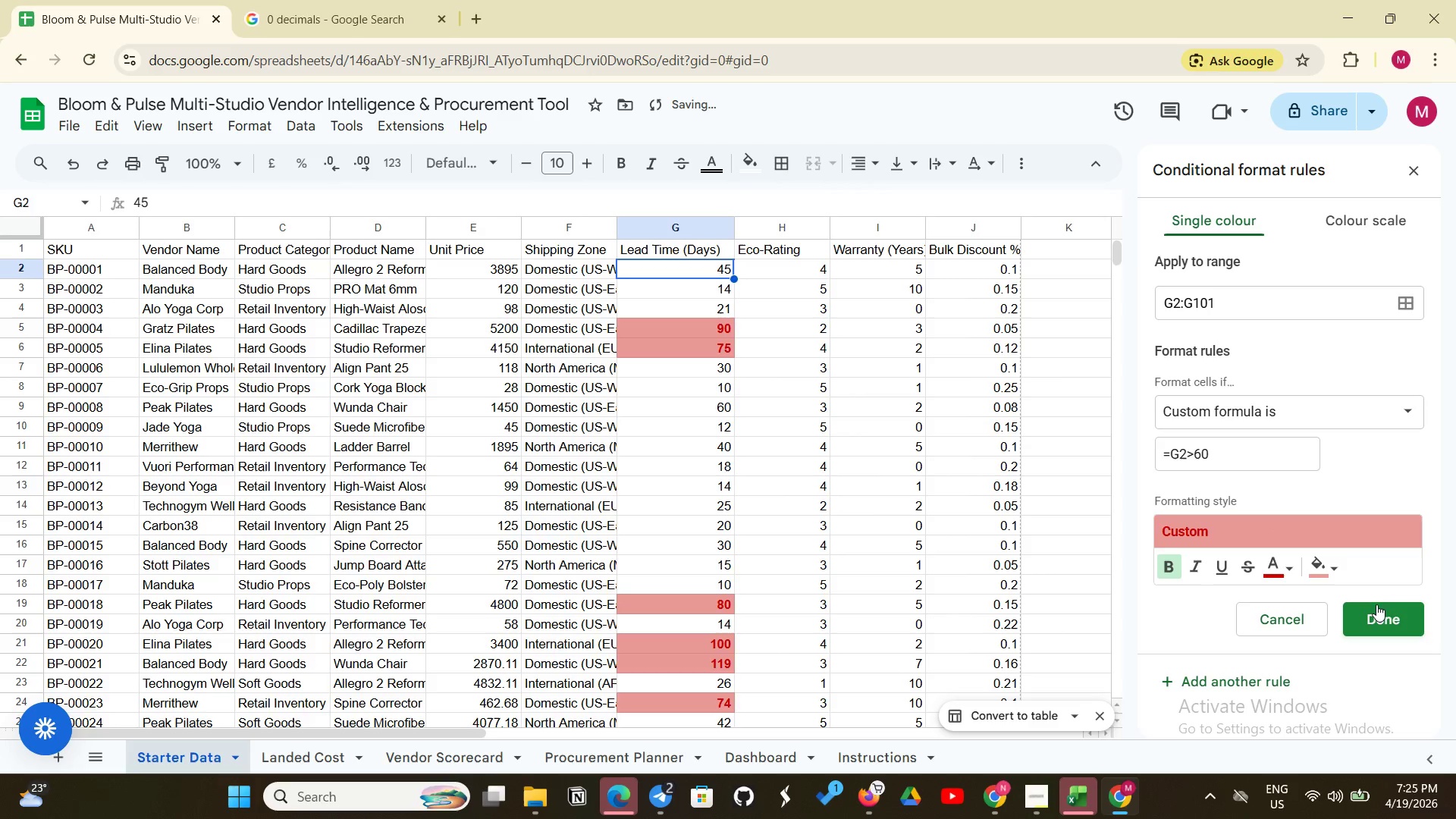 
left_click([1372, 615])
 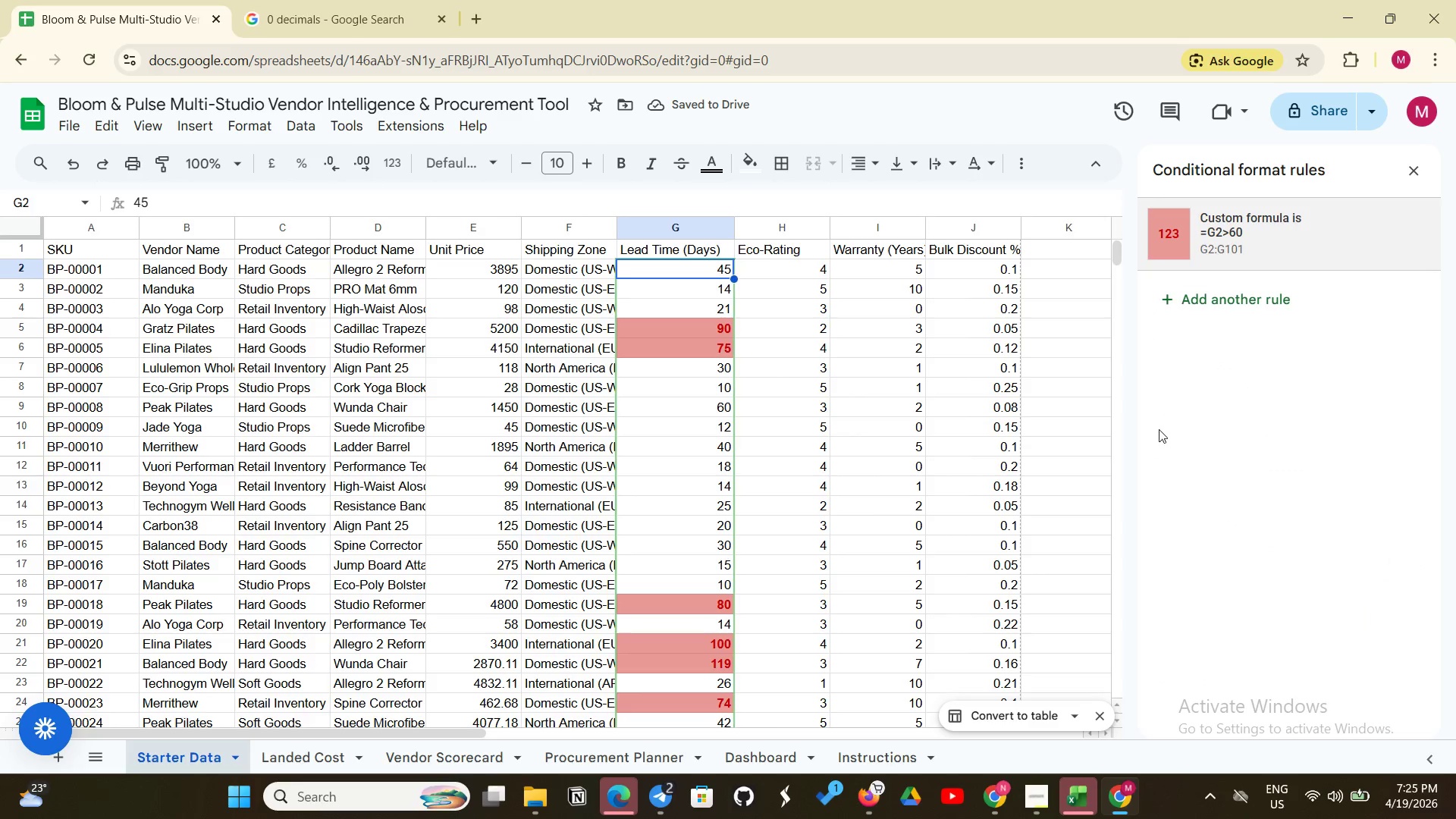 
wait(6.17)
 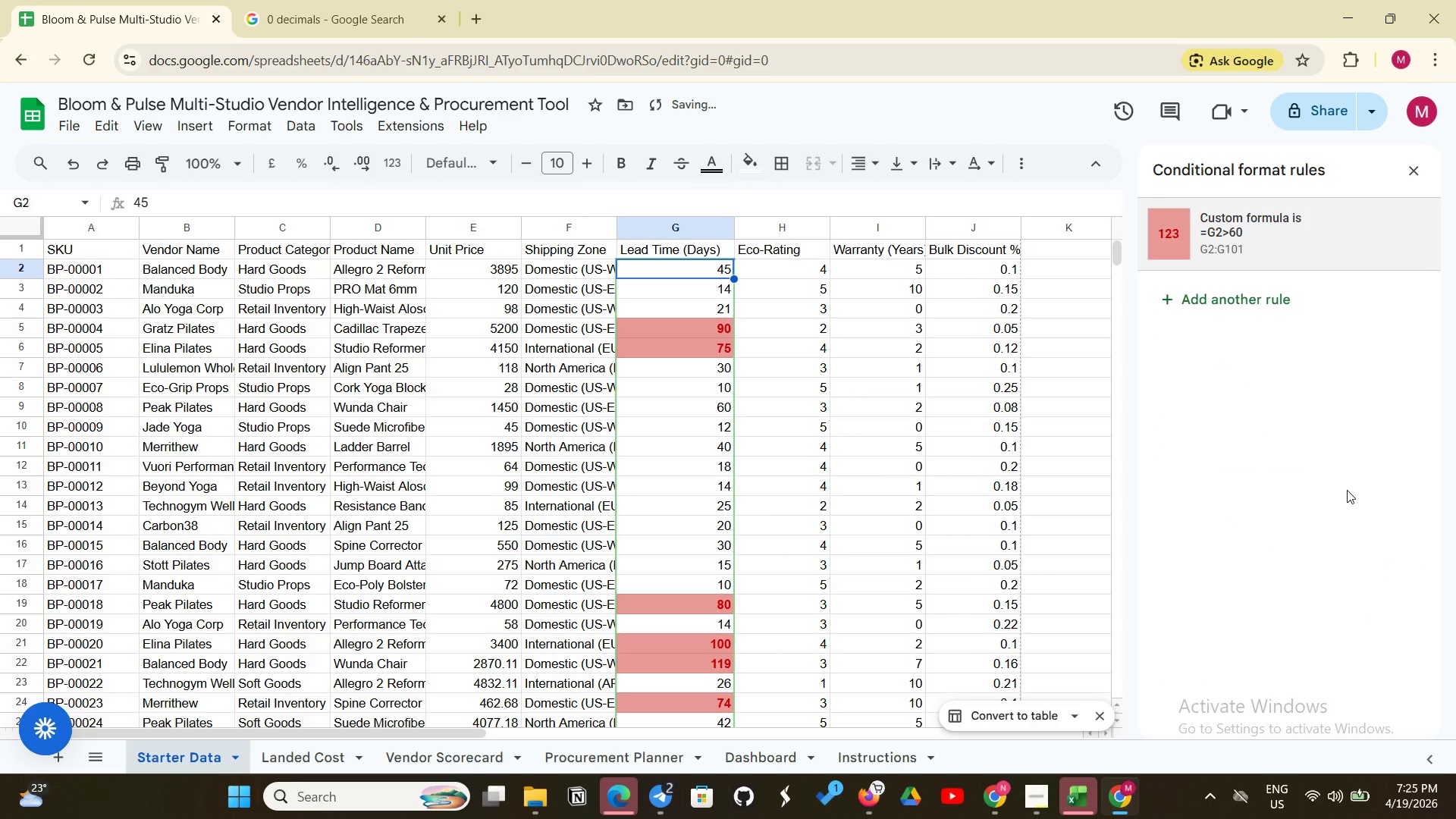 
scroll: coordinate [707, 565], scroll_direction: down, amount: 12.0
 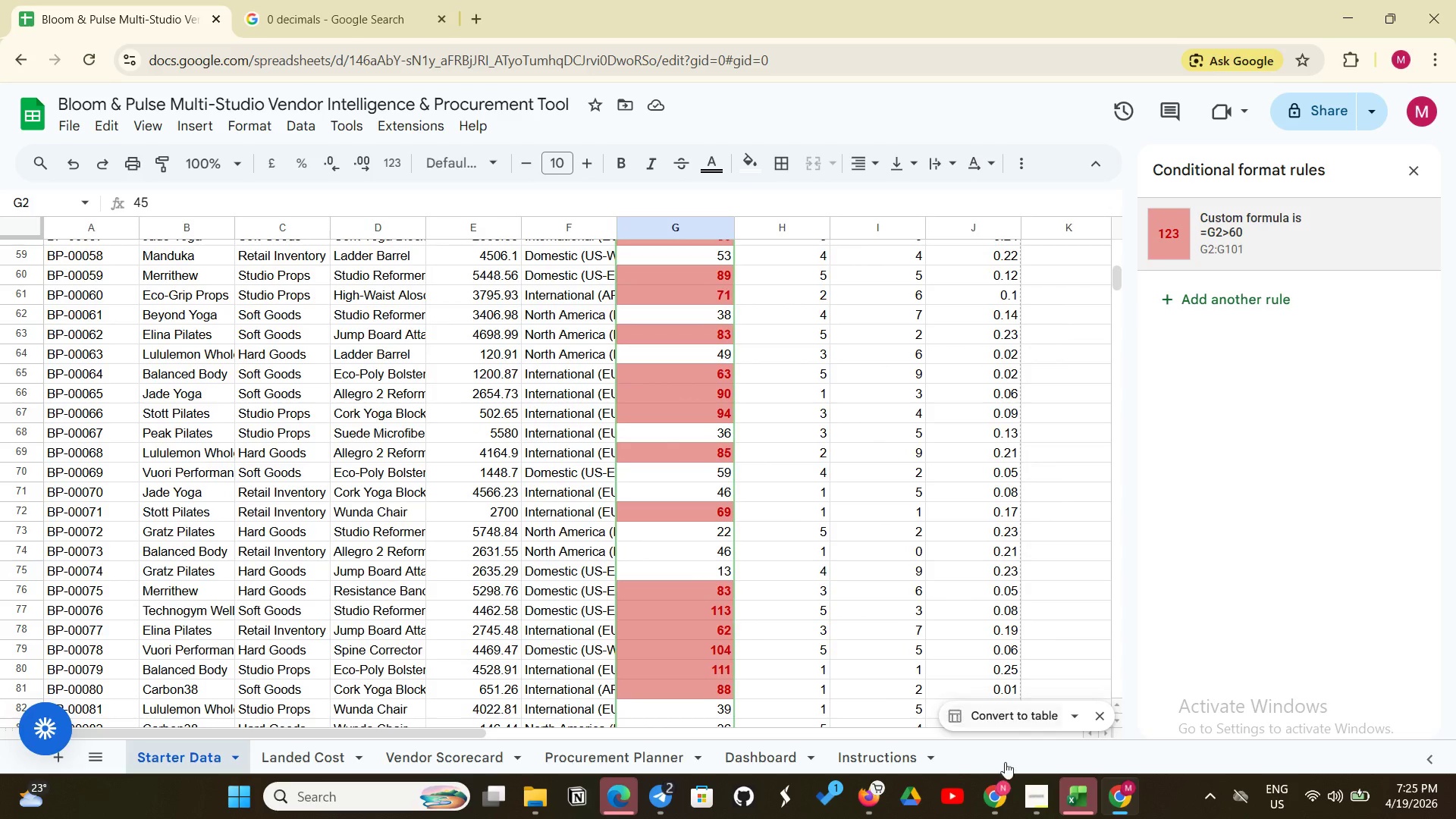 
left_click([765, 757])
 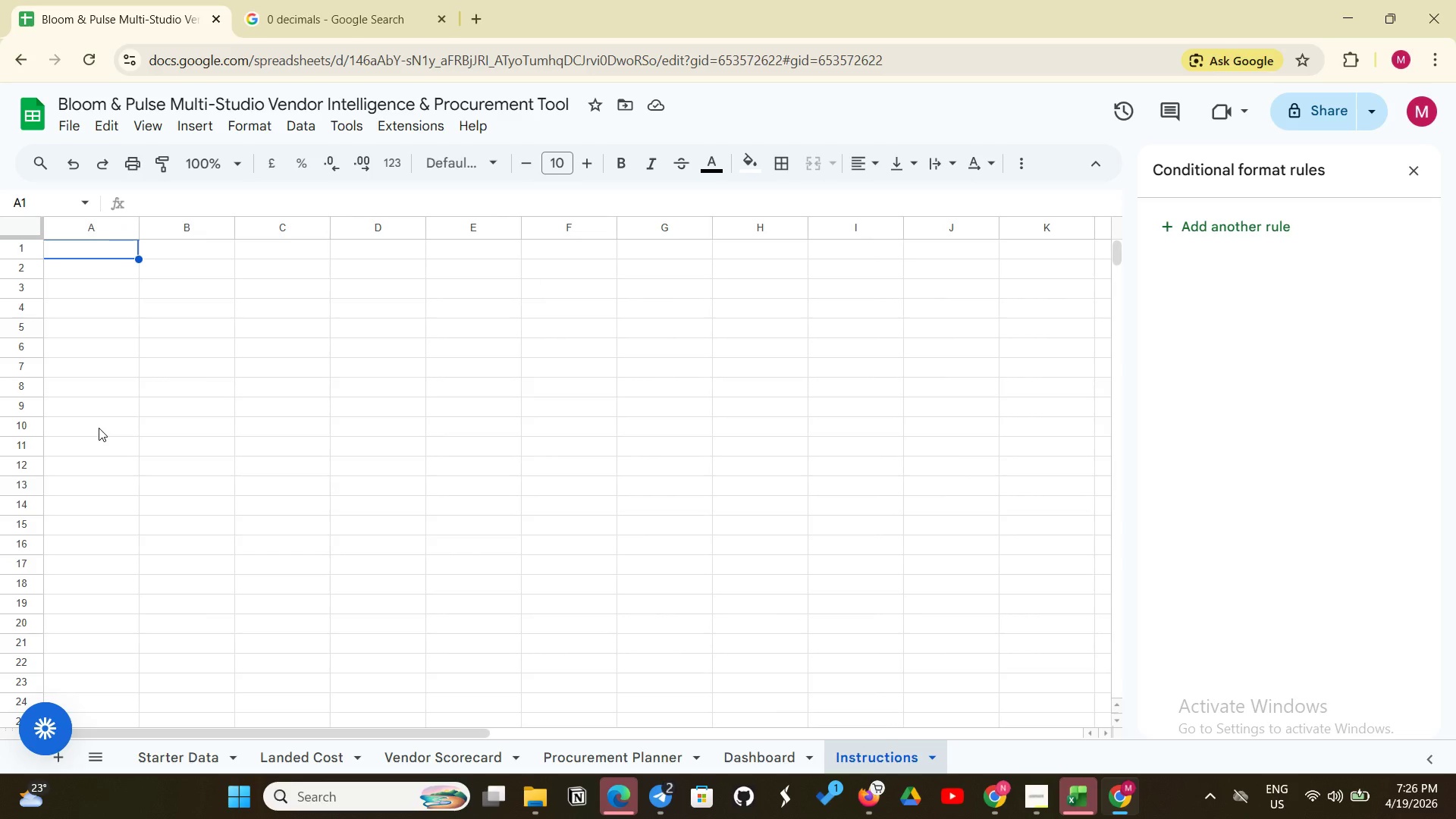 
wait(20.62)
 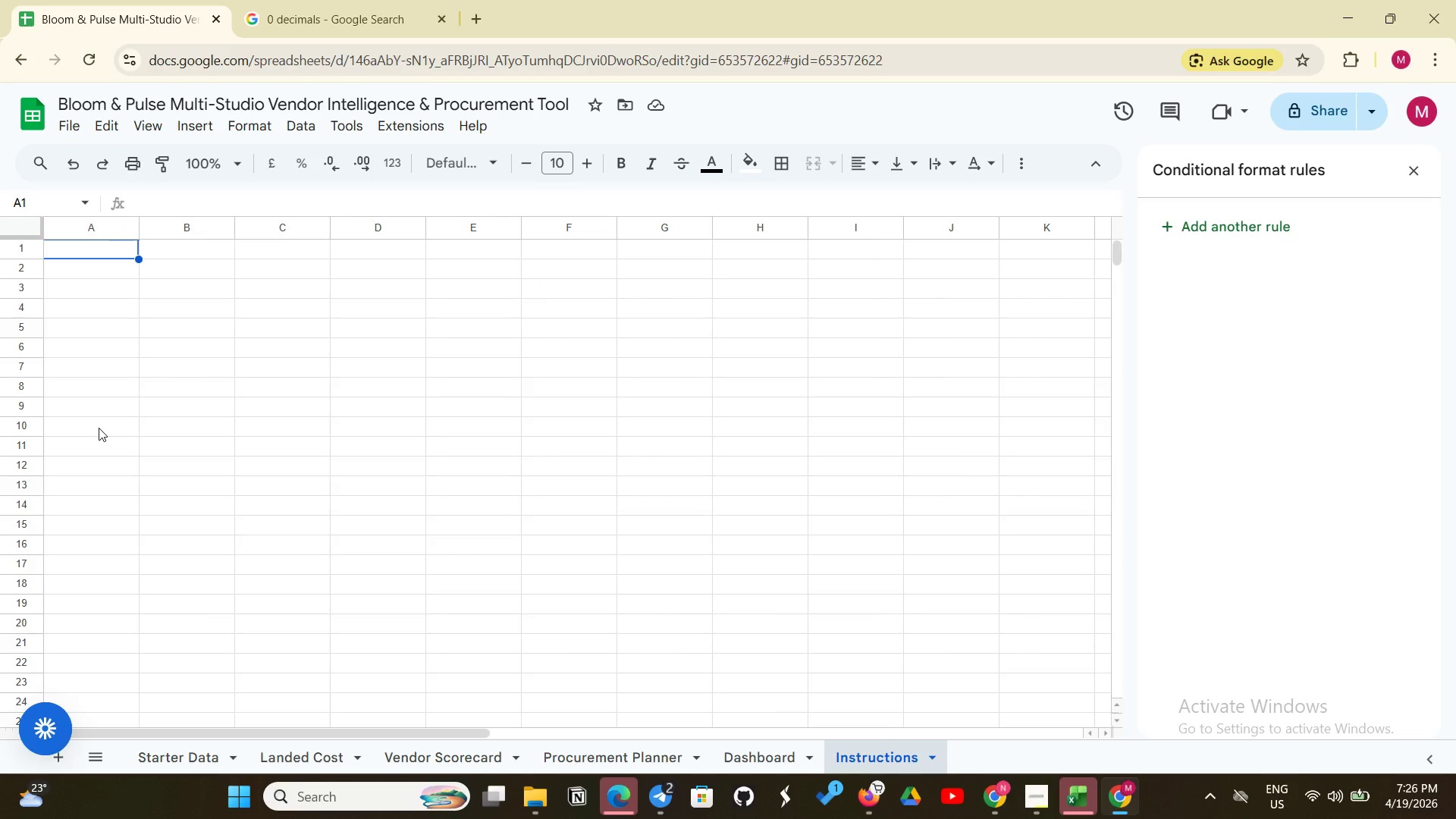 
left_click([105, 252])
 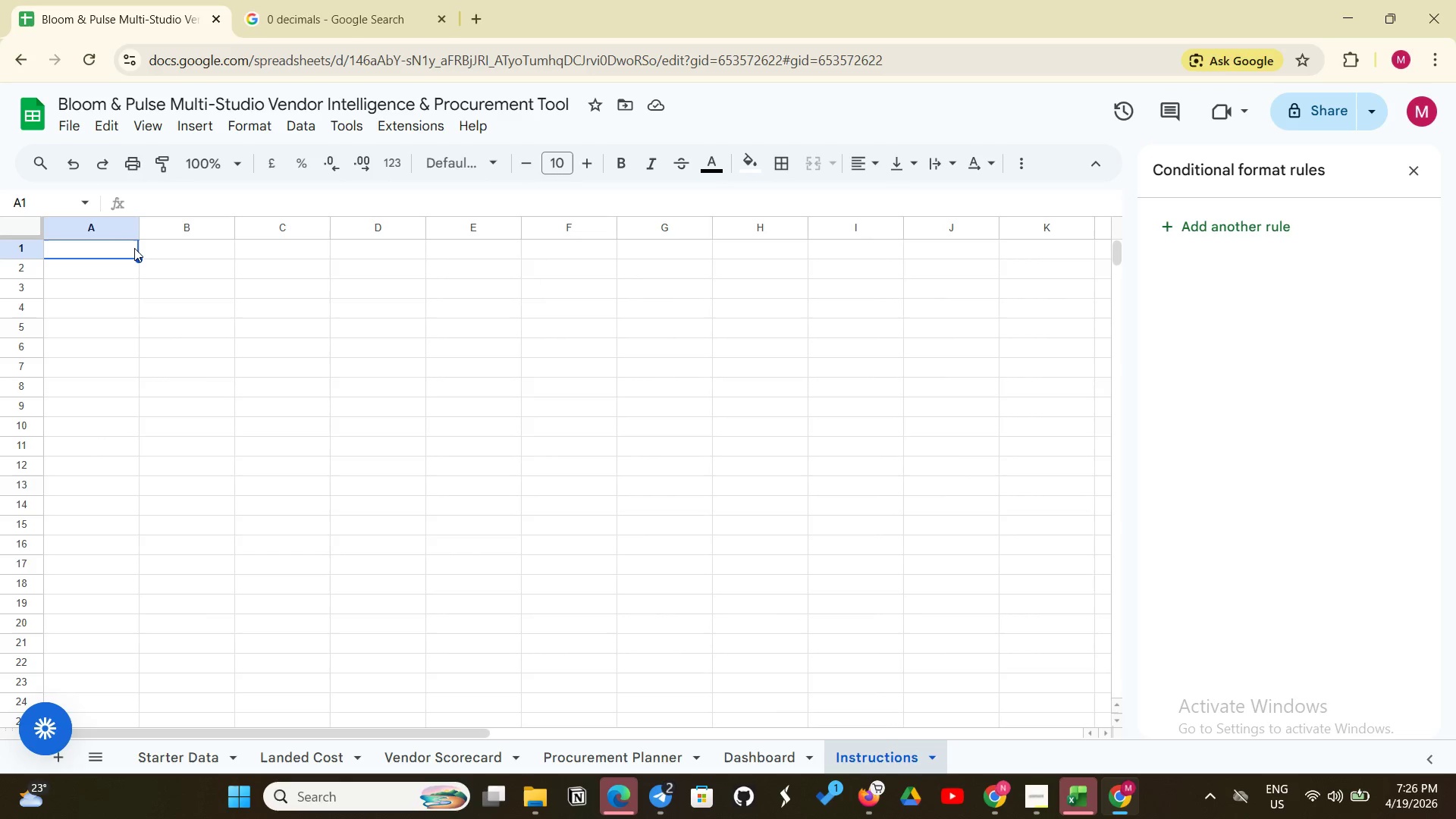 
type(BLOOM & PI)
key(Backspace)
type(ULSE - VENDOR INTELLIC)
 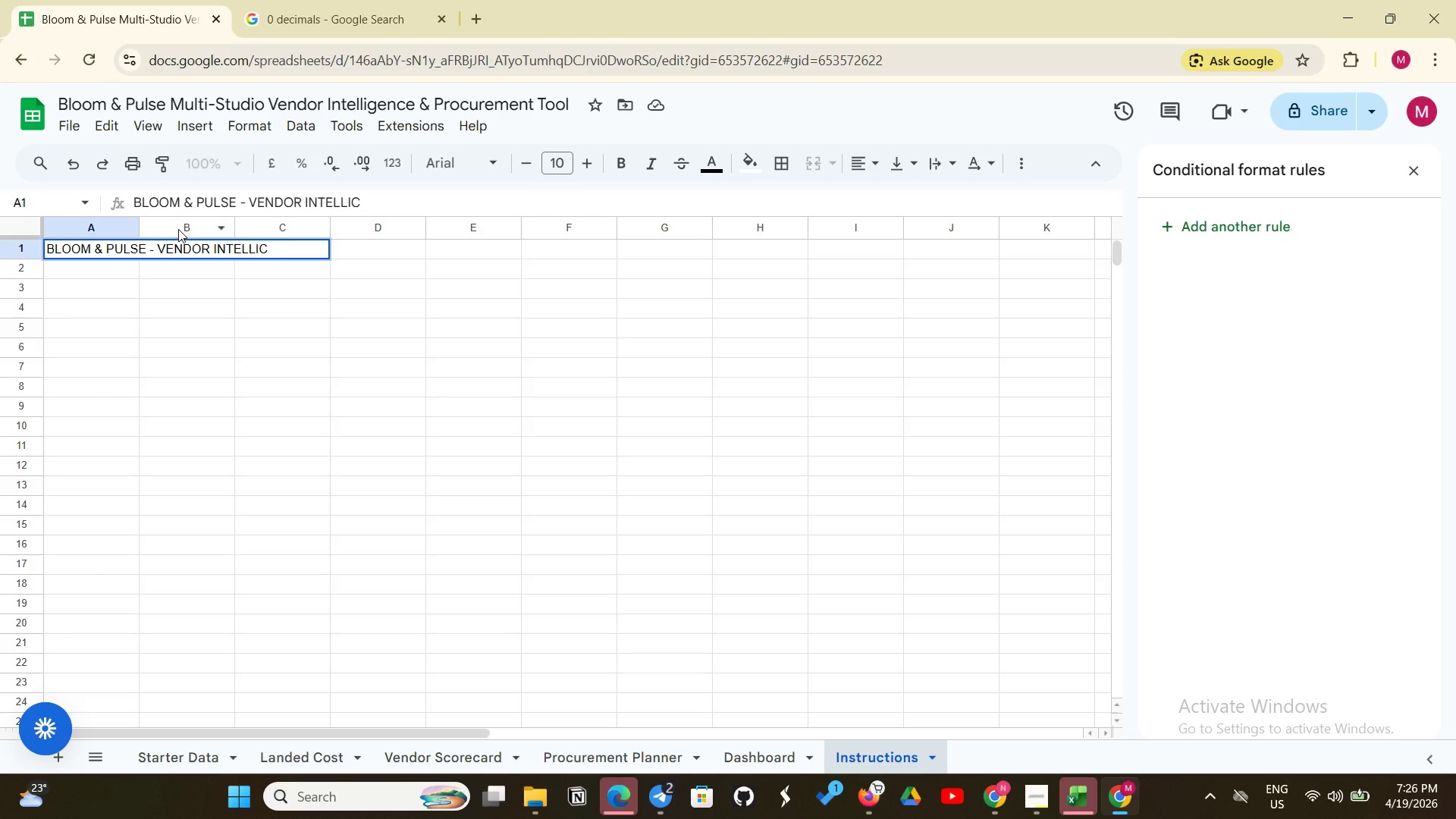 
key(Backspace)
type(GEM)
key(Backspace)
 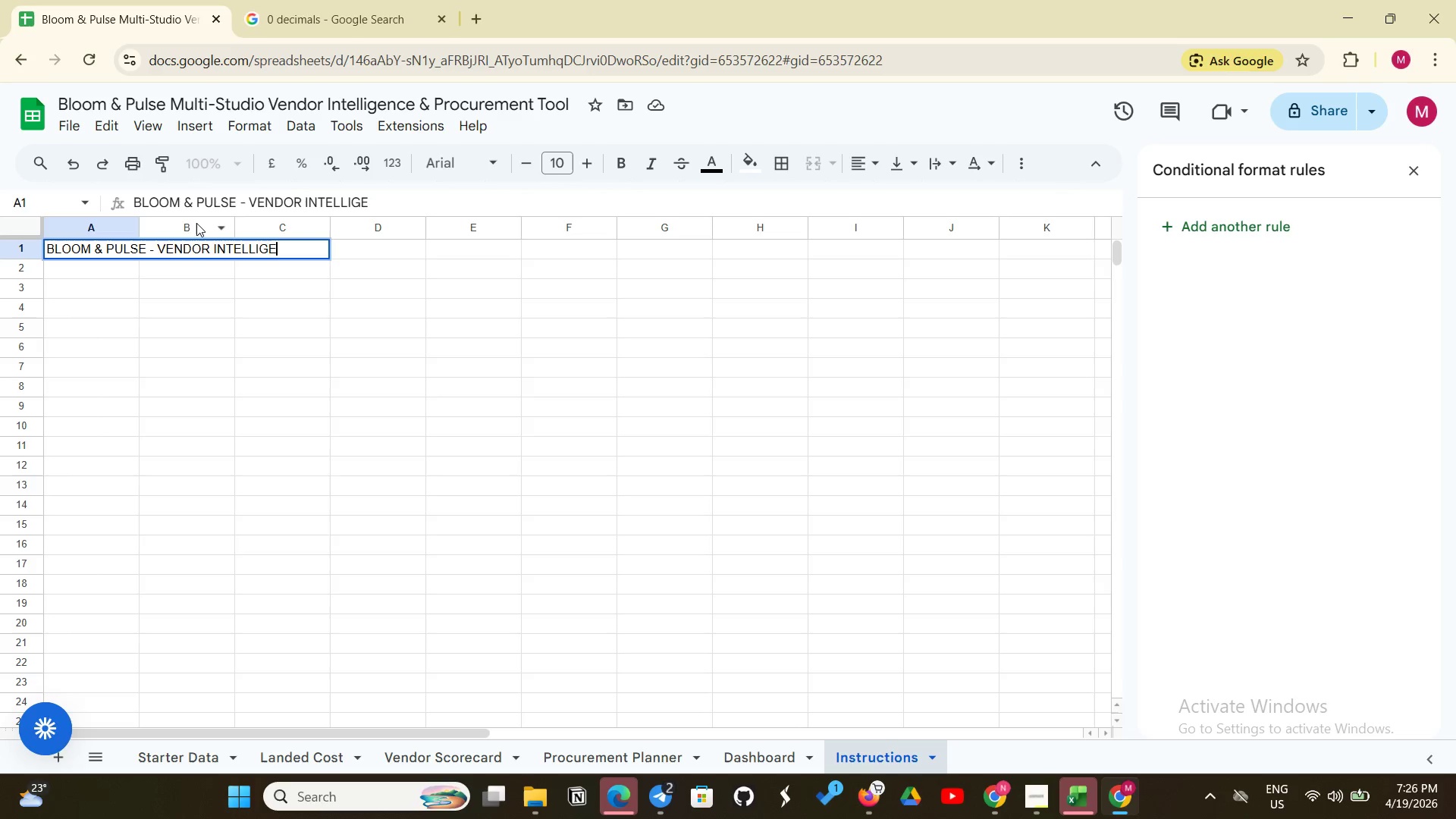 
type(NCE TOOL)
 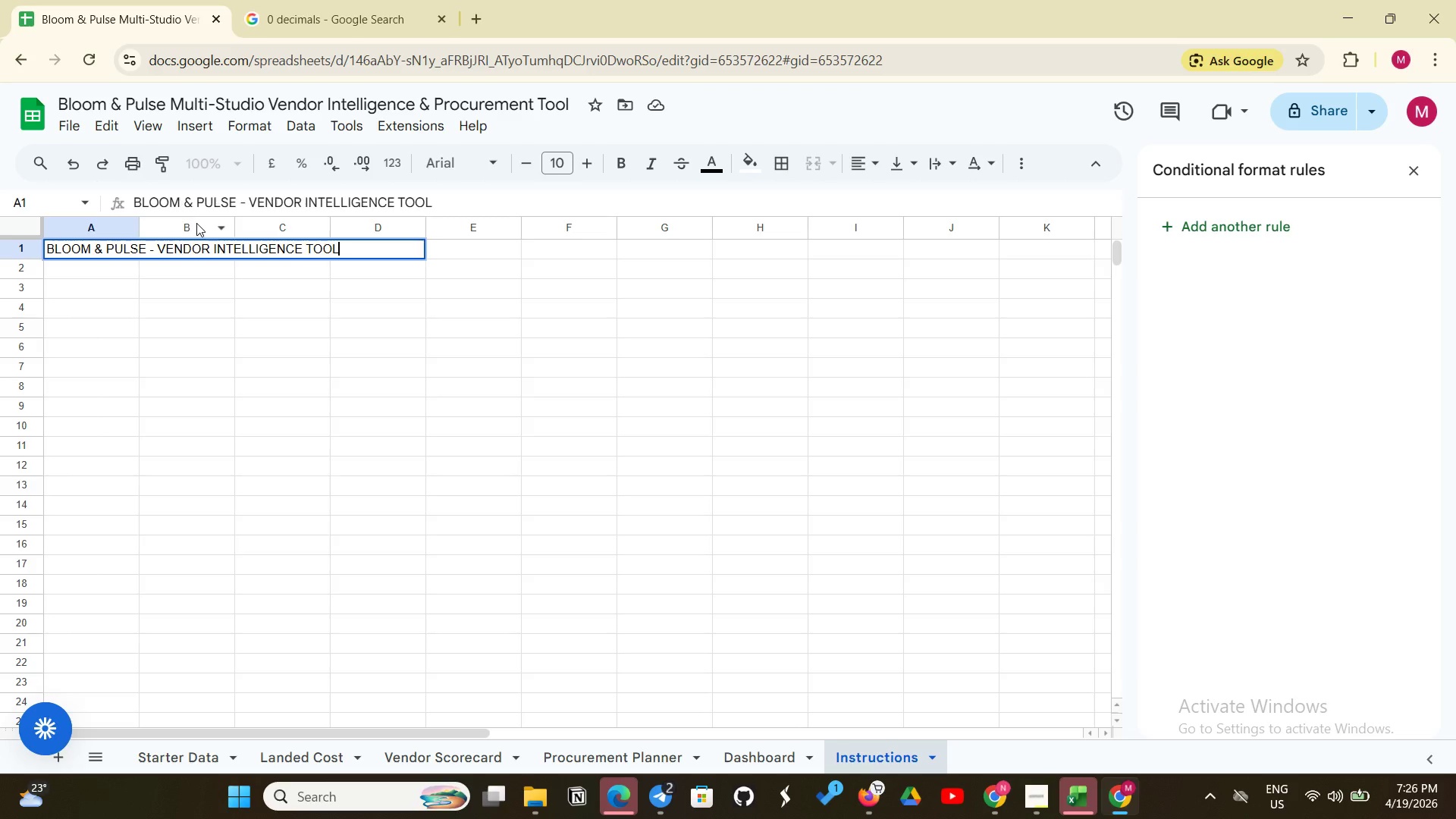 
key(Enter)
 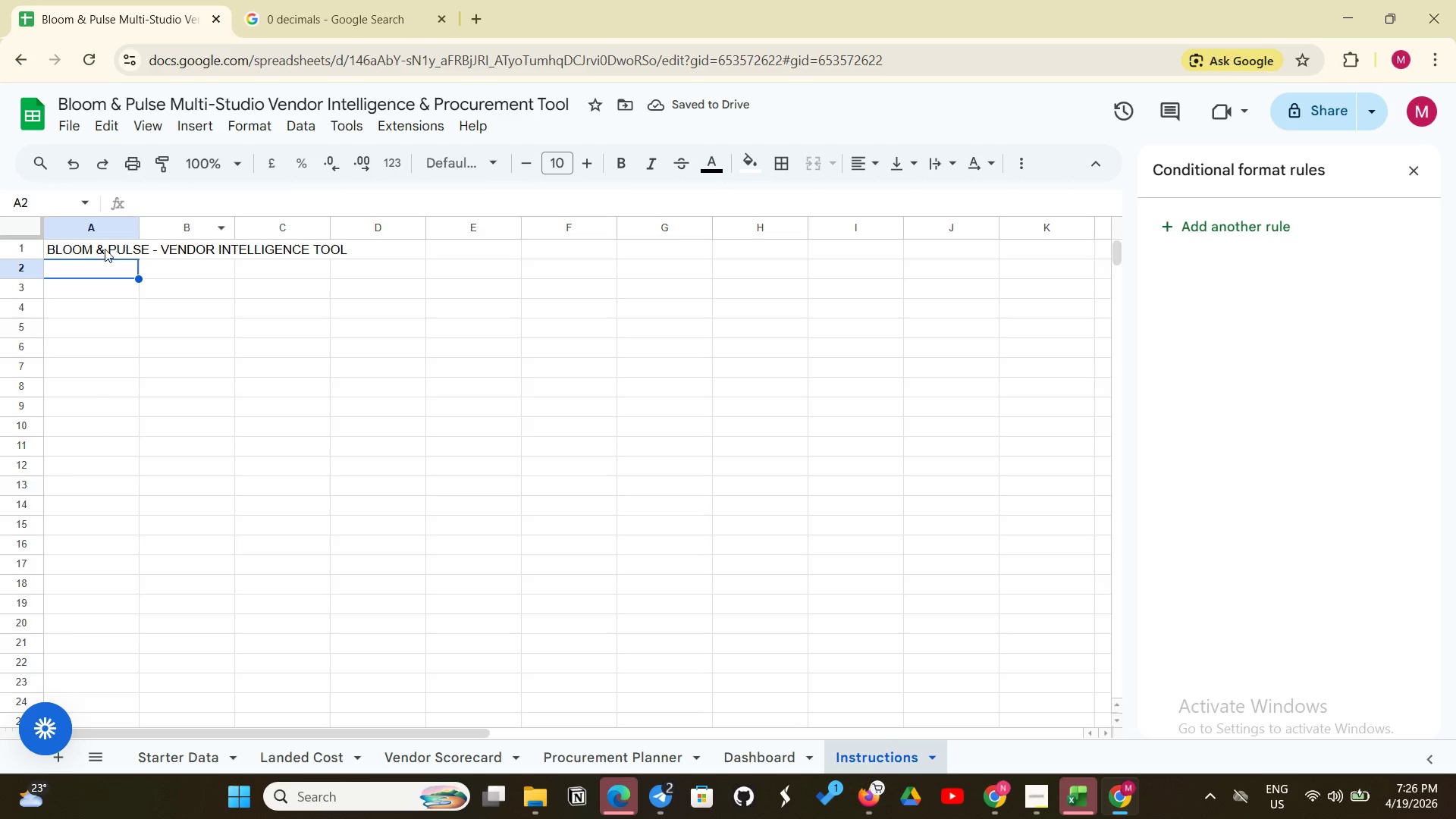 
left_click_drag(start_coordinate=[83, 245], to_coordinate=[383, 244])
 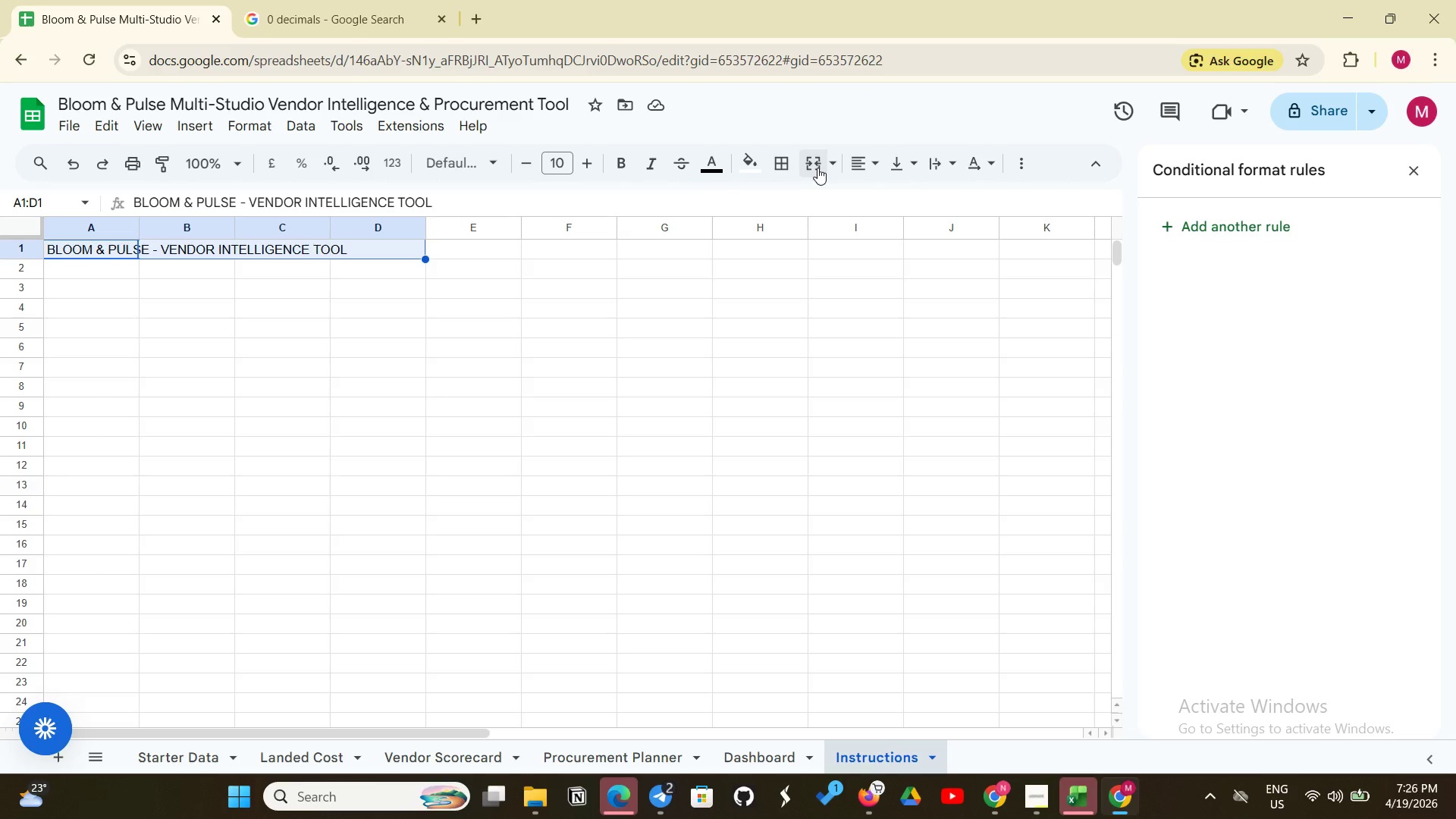 
left_click([821, 165])
 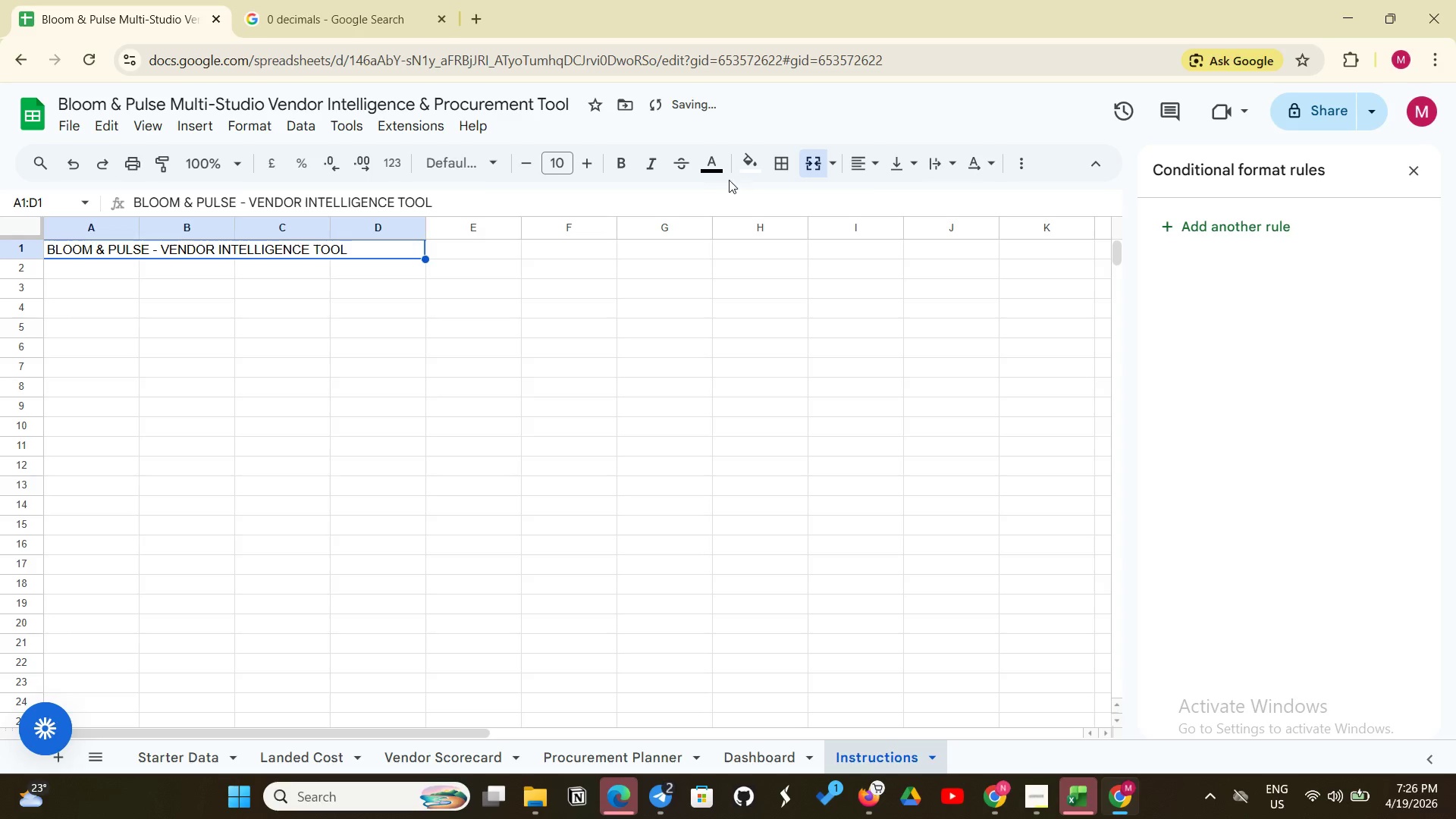 
left_click([744, 173])
 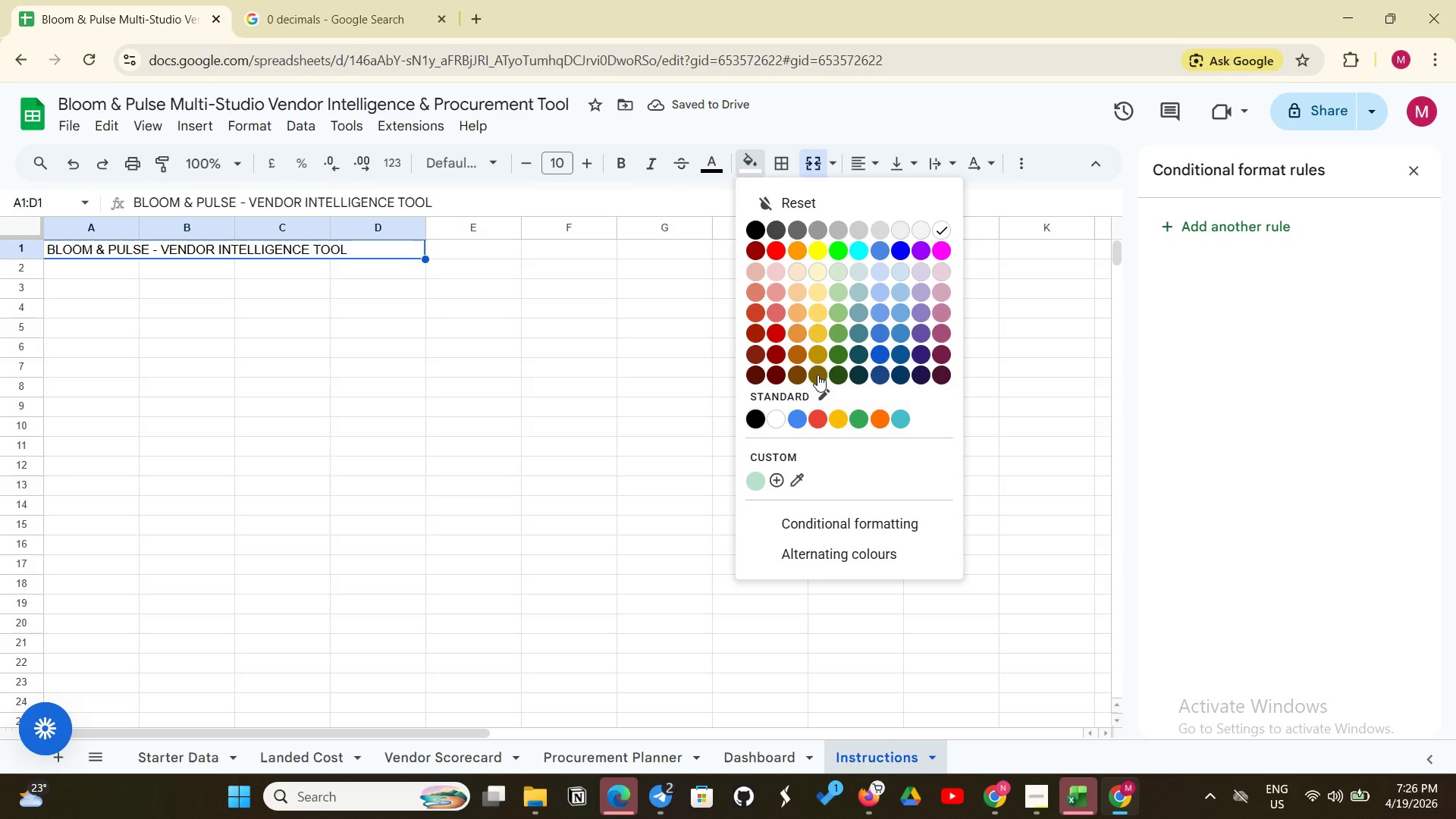 
left_click([840, 369])
 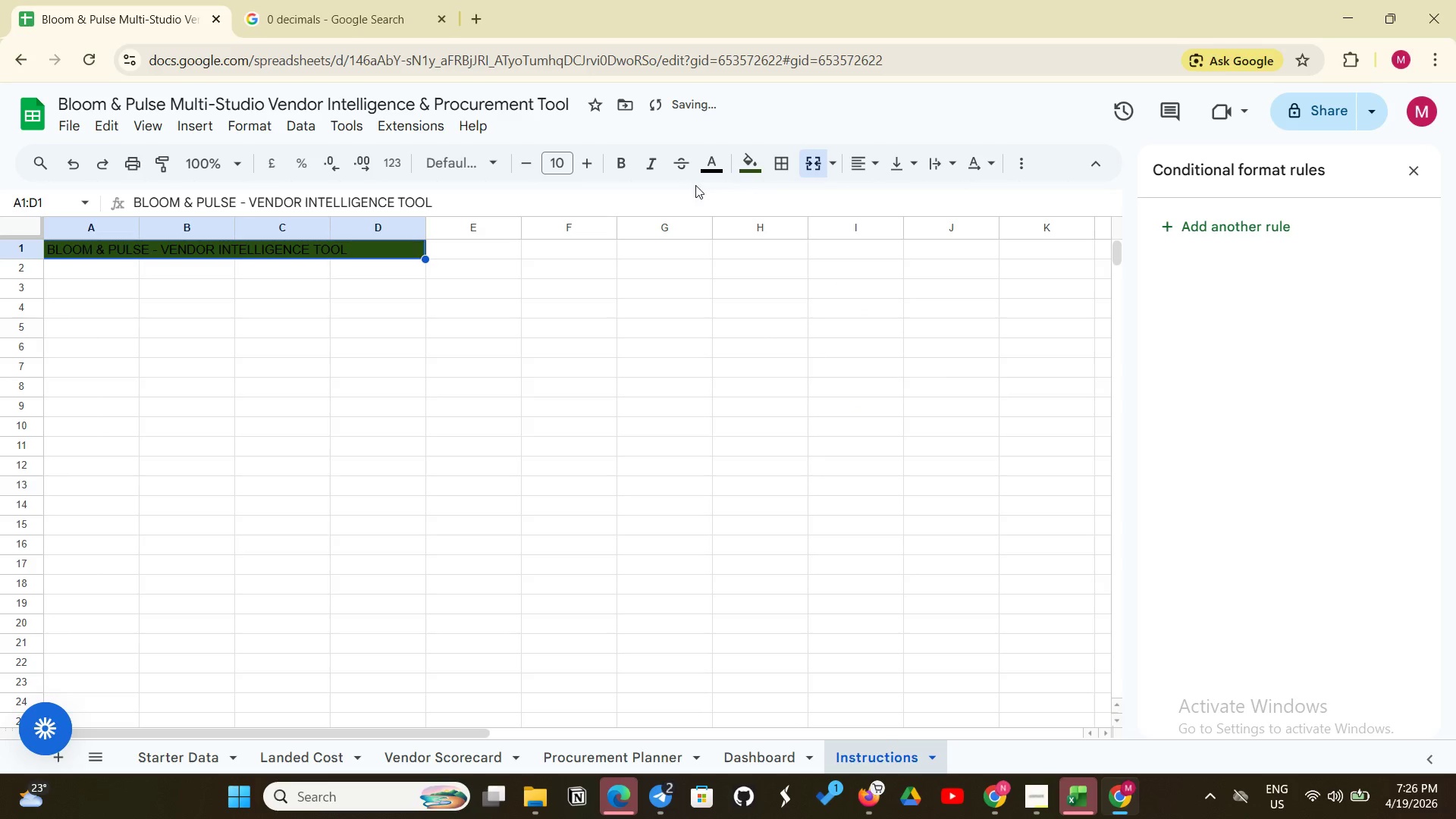 
mouse_move([726, 172])
 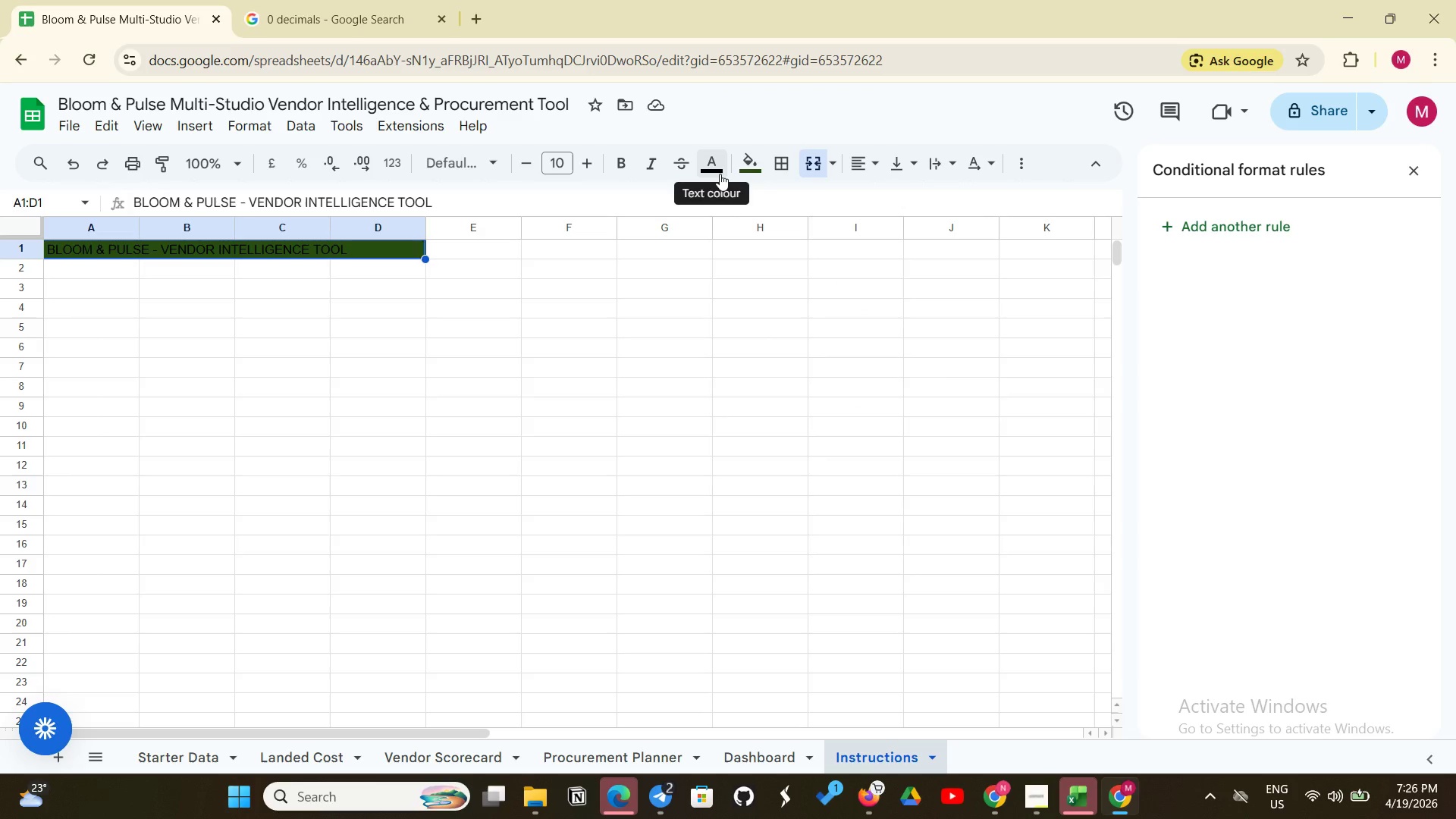 
left_click([720, 174])
 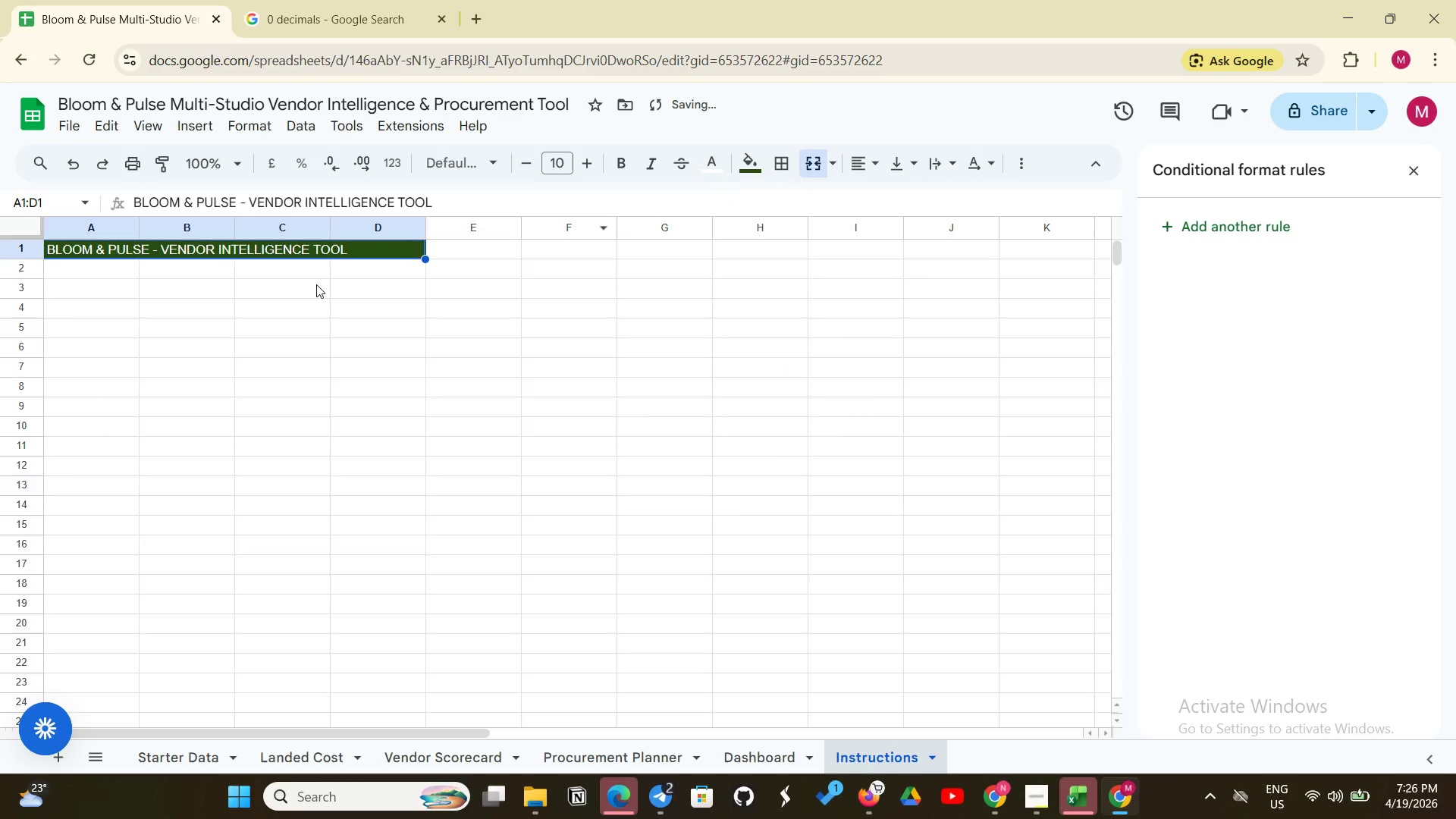 
left_click([76, 268])
 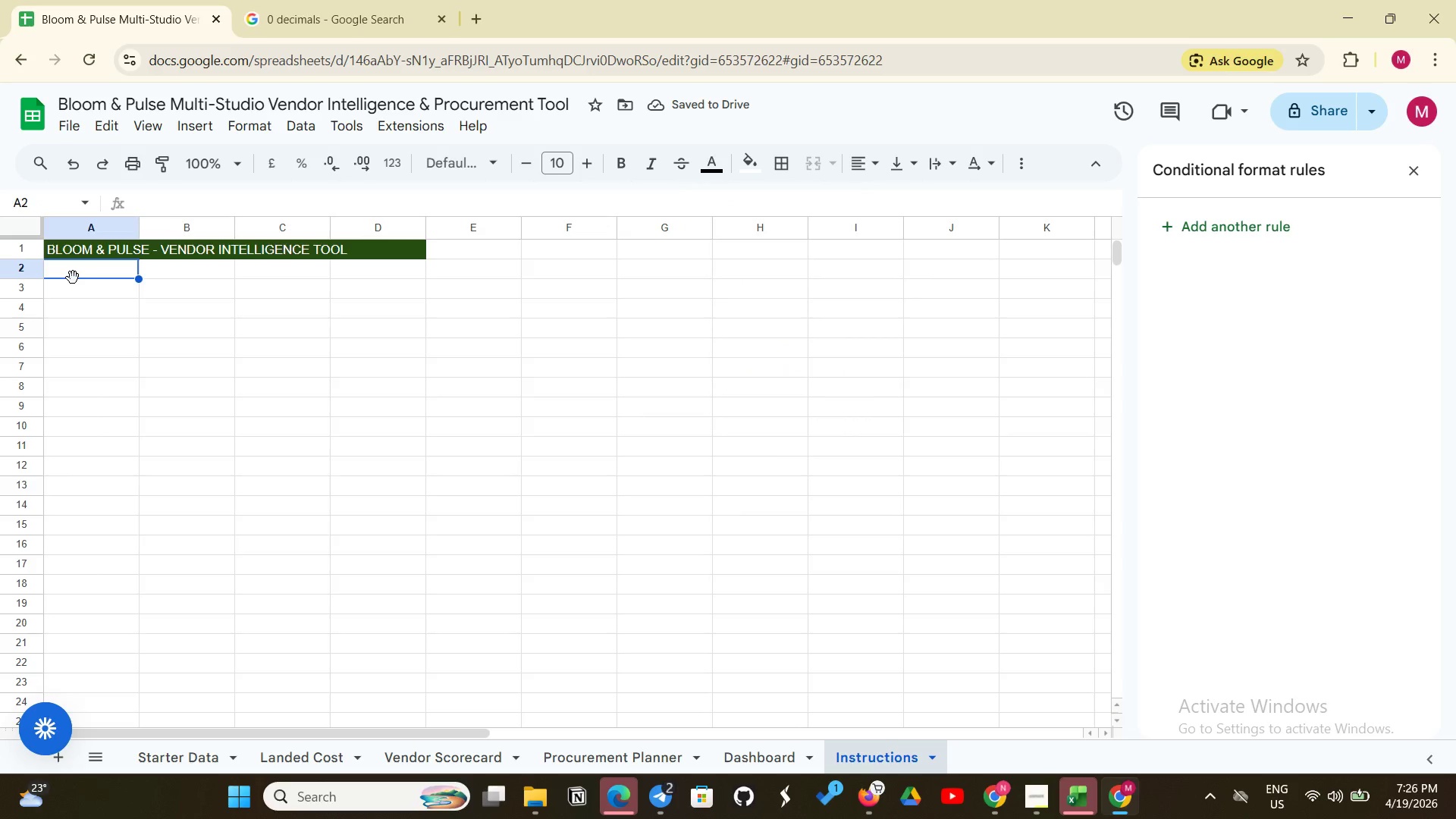 
key(CapsLock)
 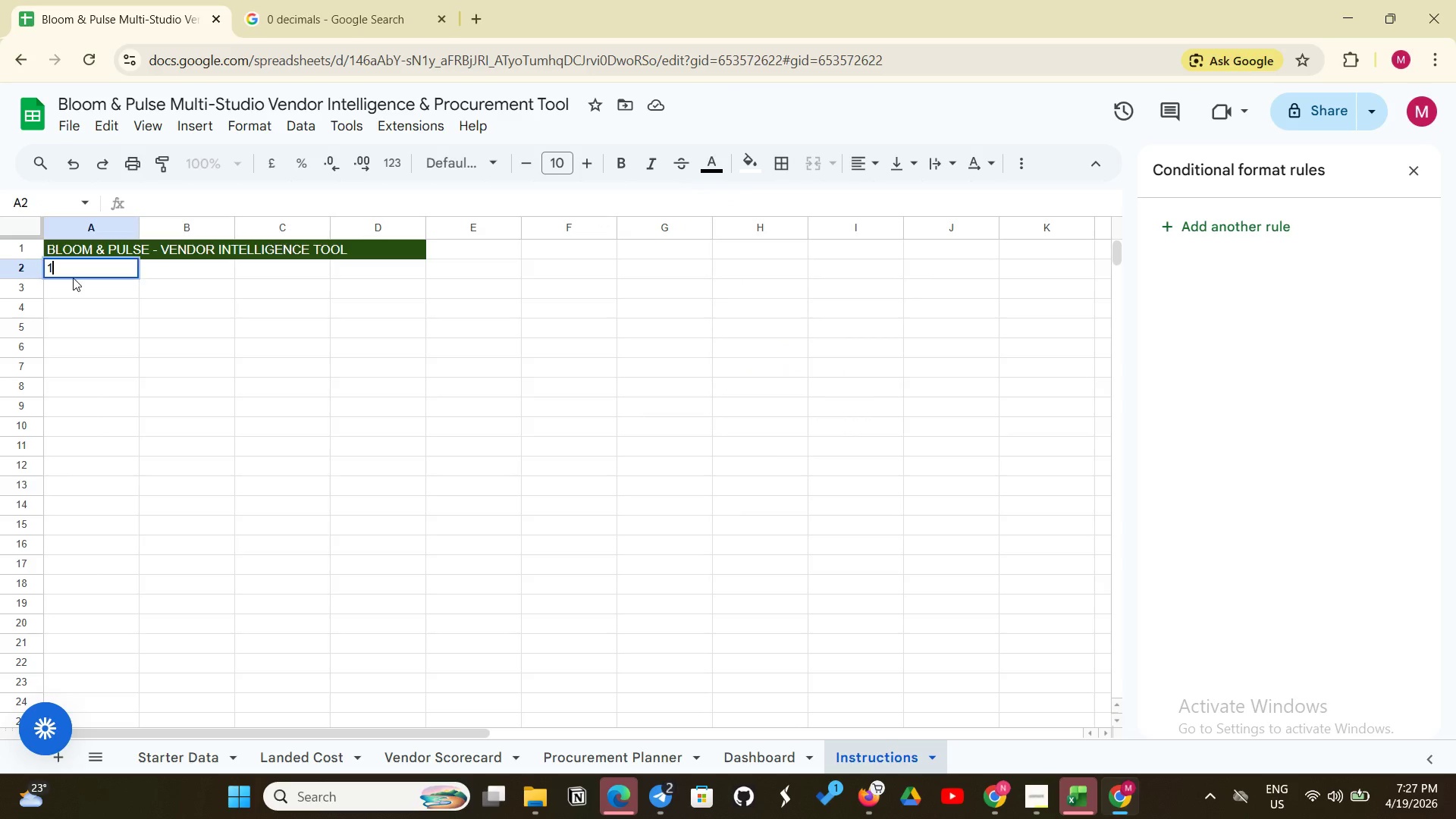 
key(1)
 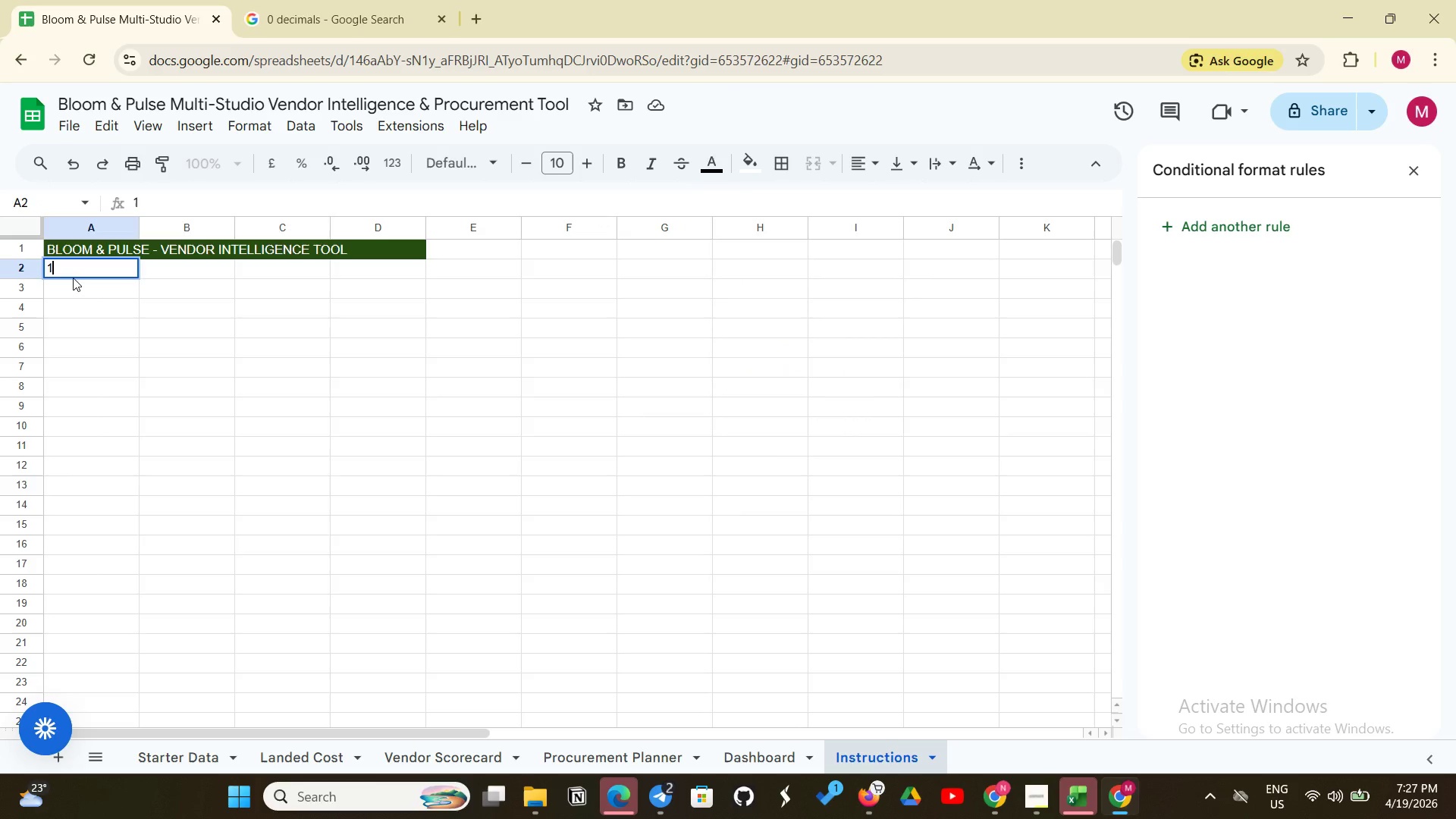 
key(Period)
 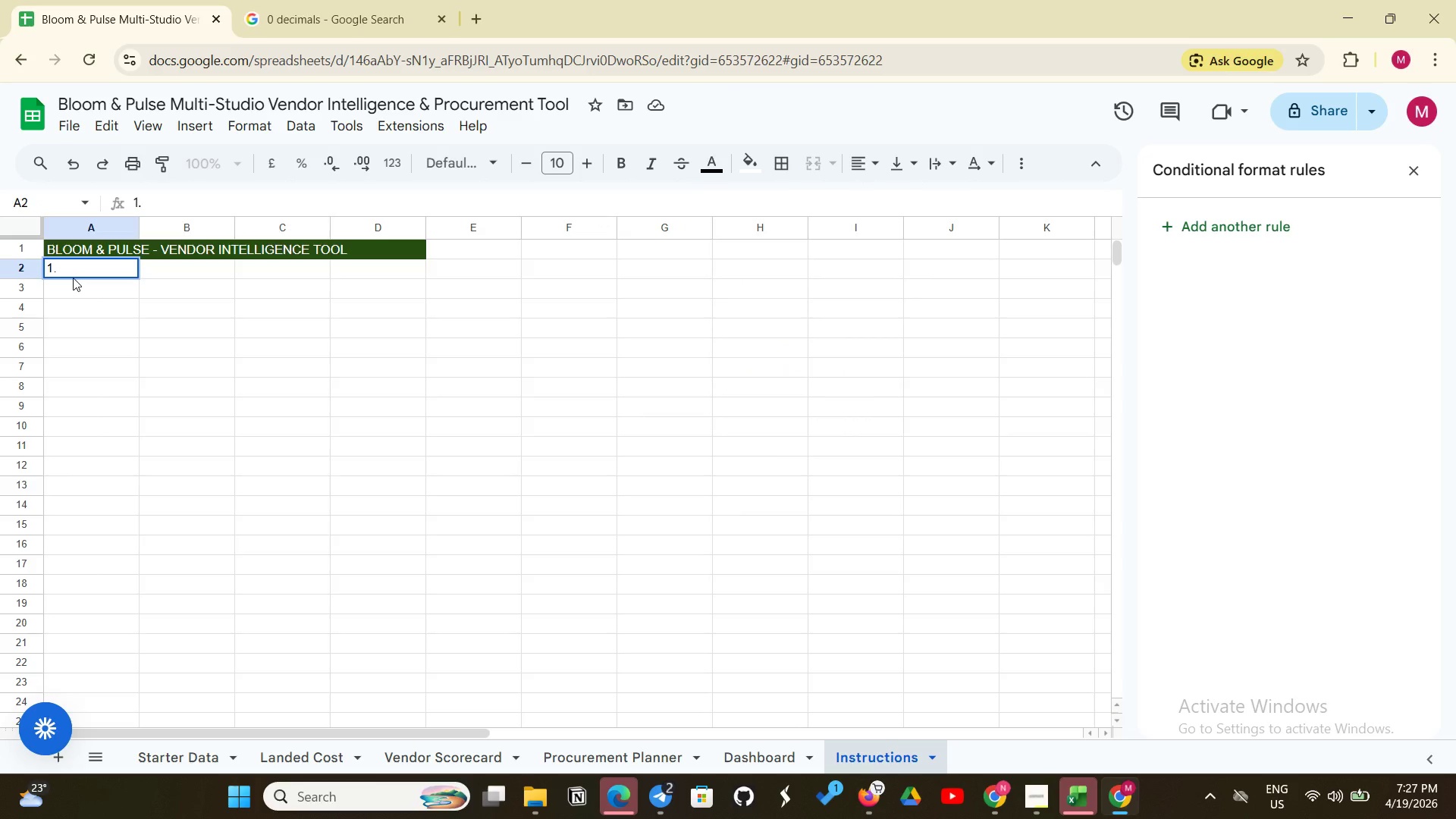 
key(Space)
 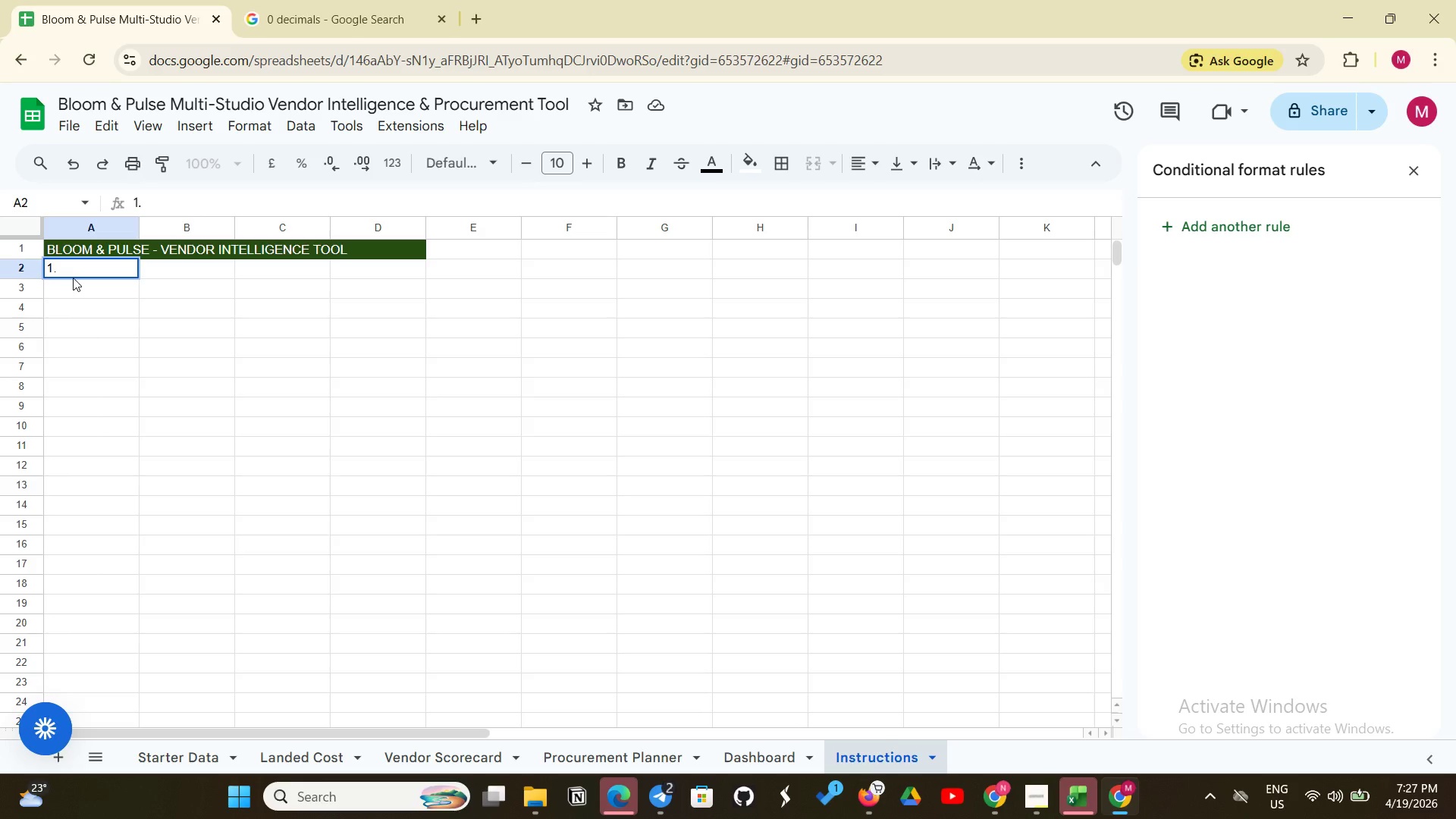 
type(LANDED COT)
key(Backspace)
type(ST: Select)
 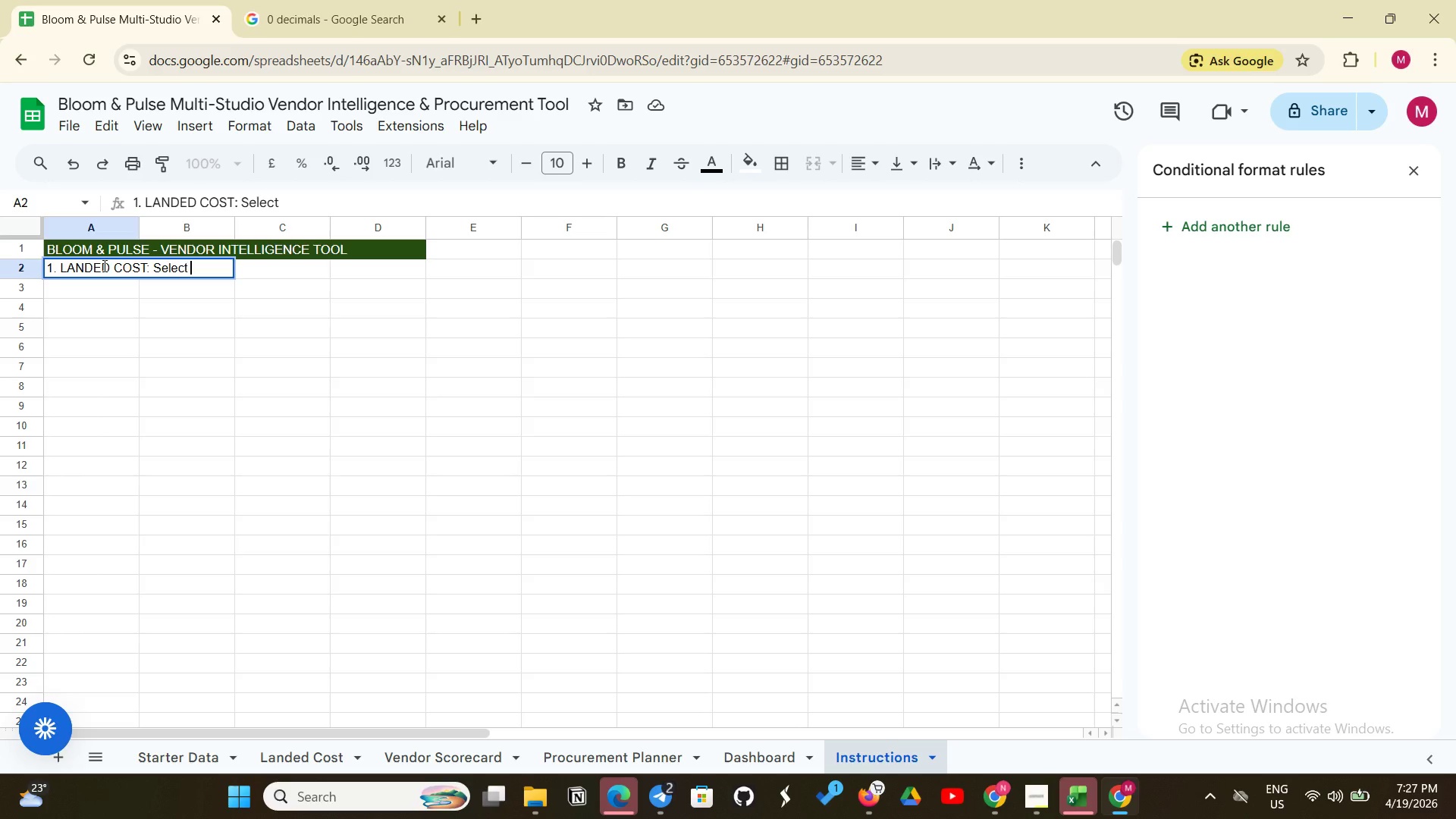 
type( a SKU )
 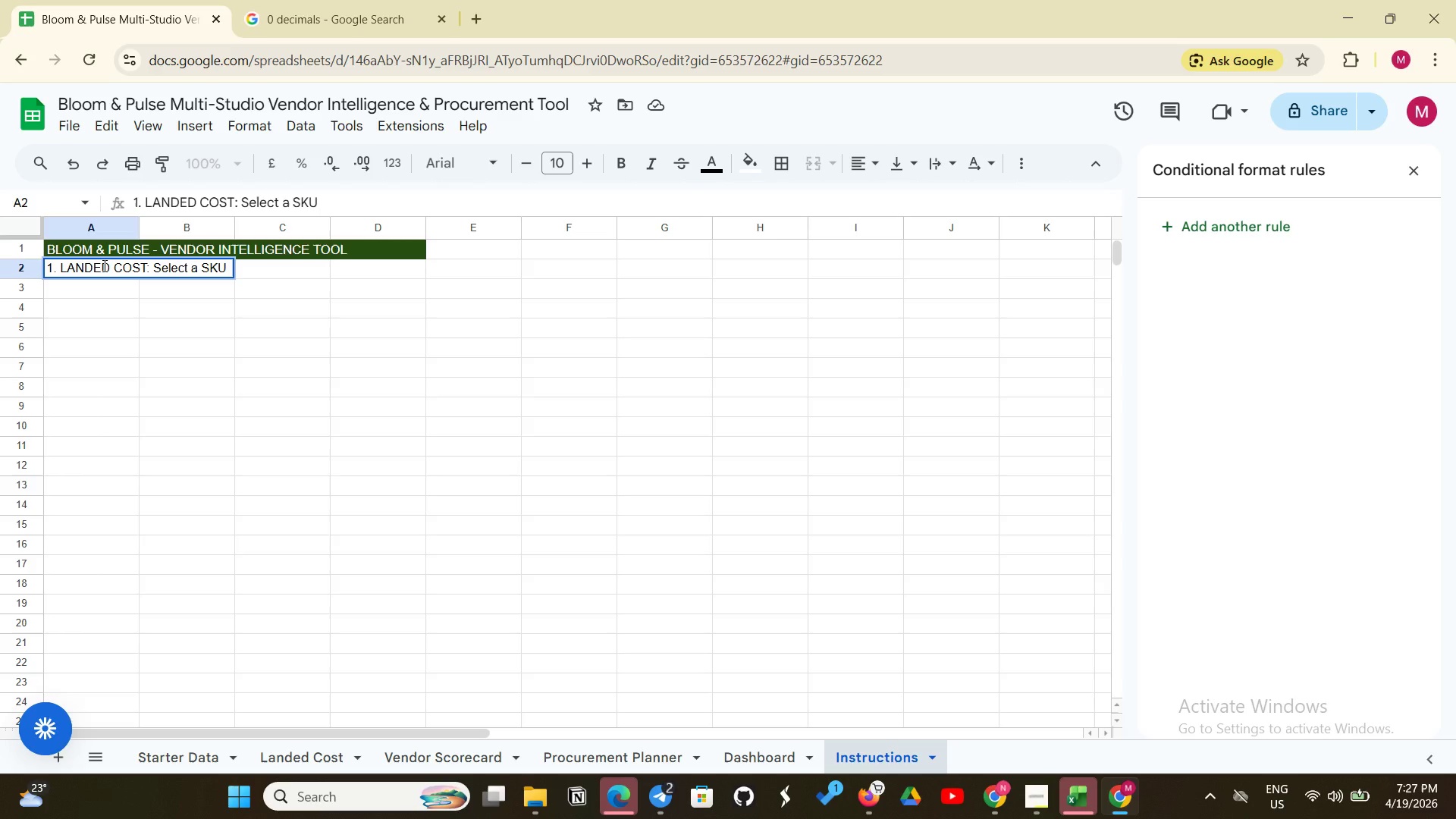 
wait(13.41)
 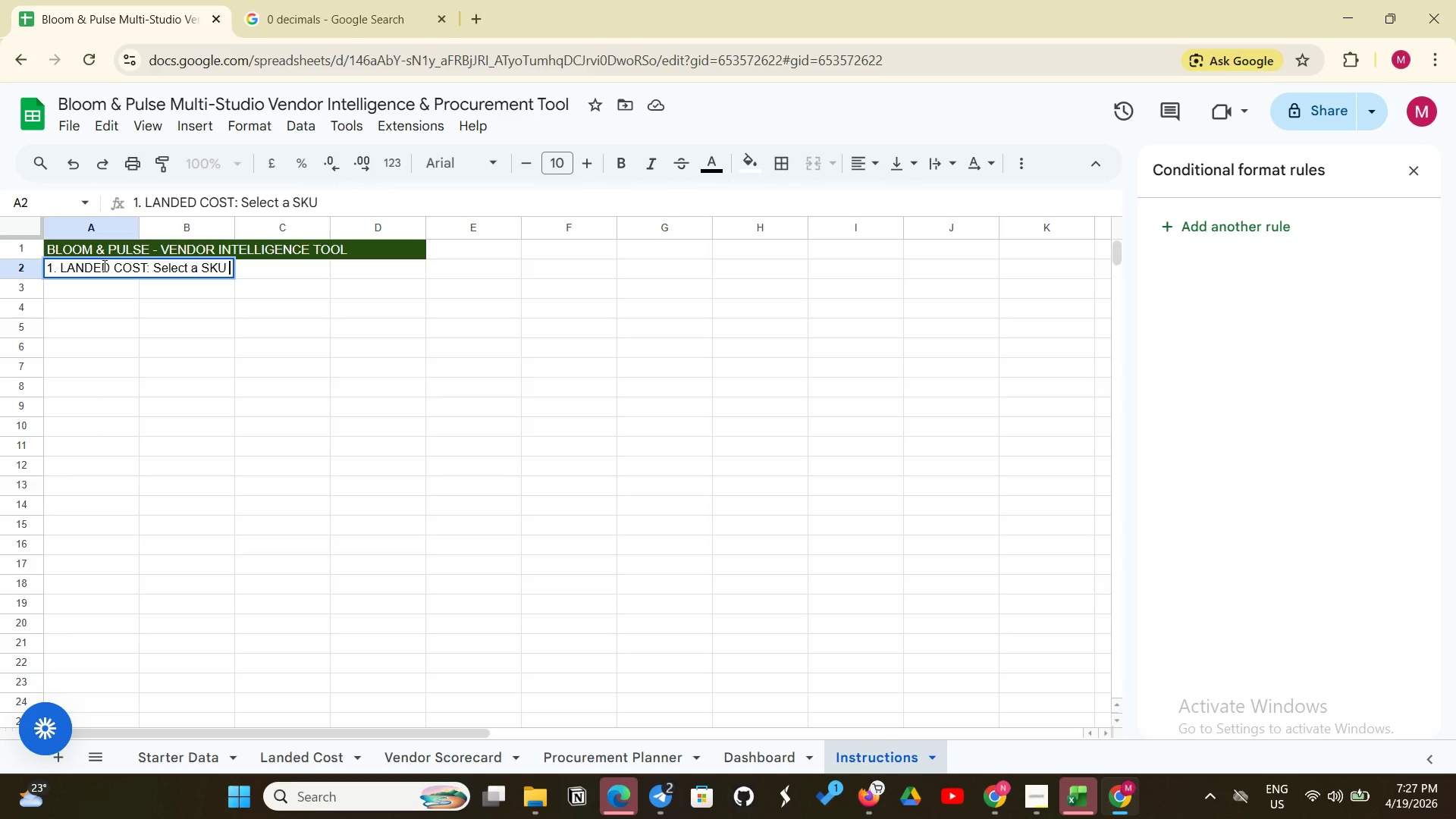 
type( and )
 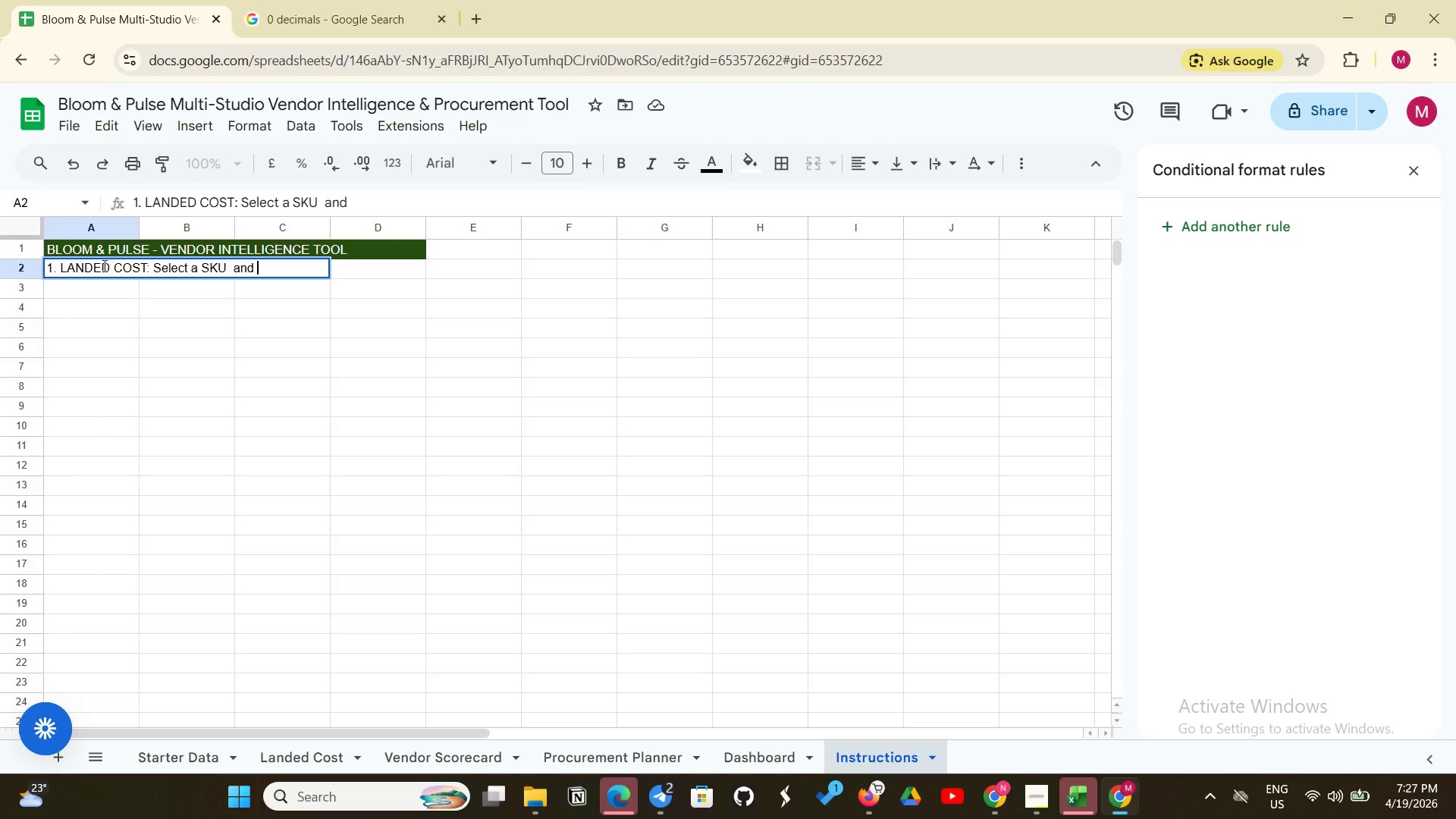 
wait(6.08)
 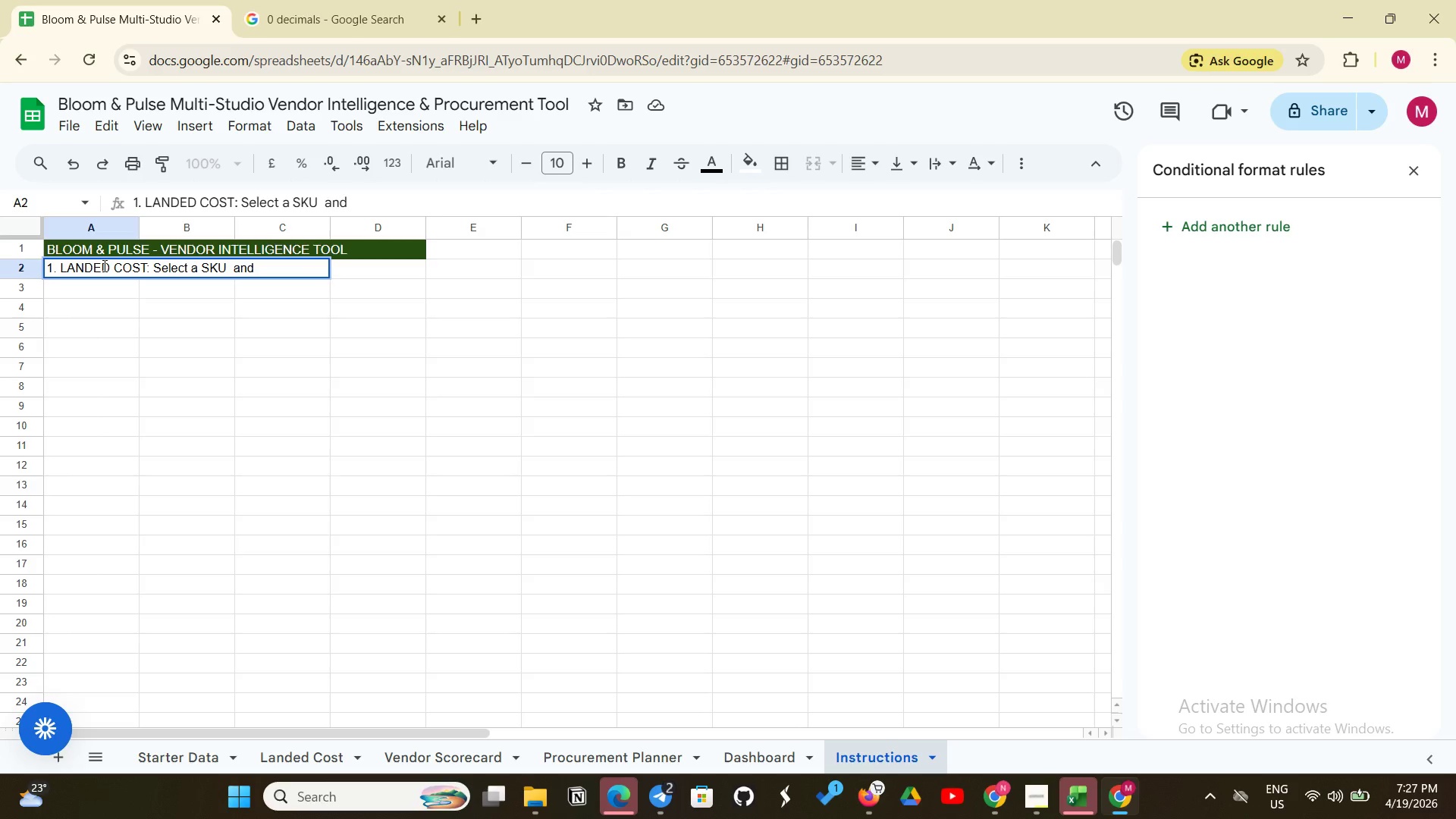 
type(enter quan)
 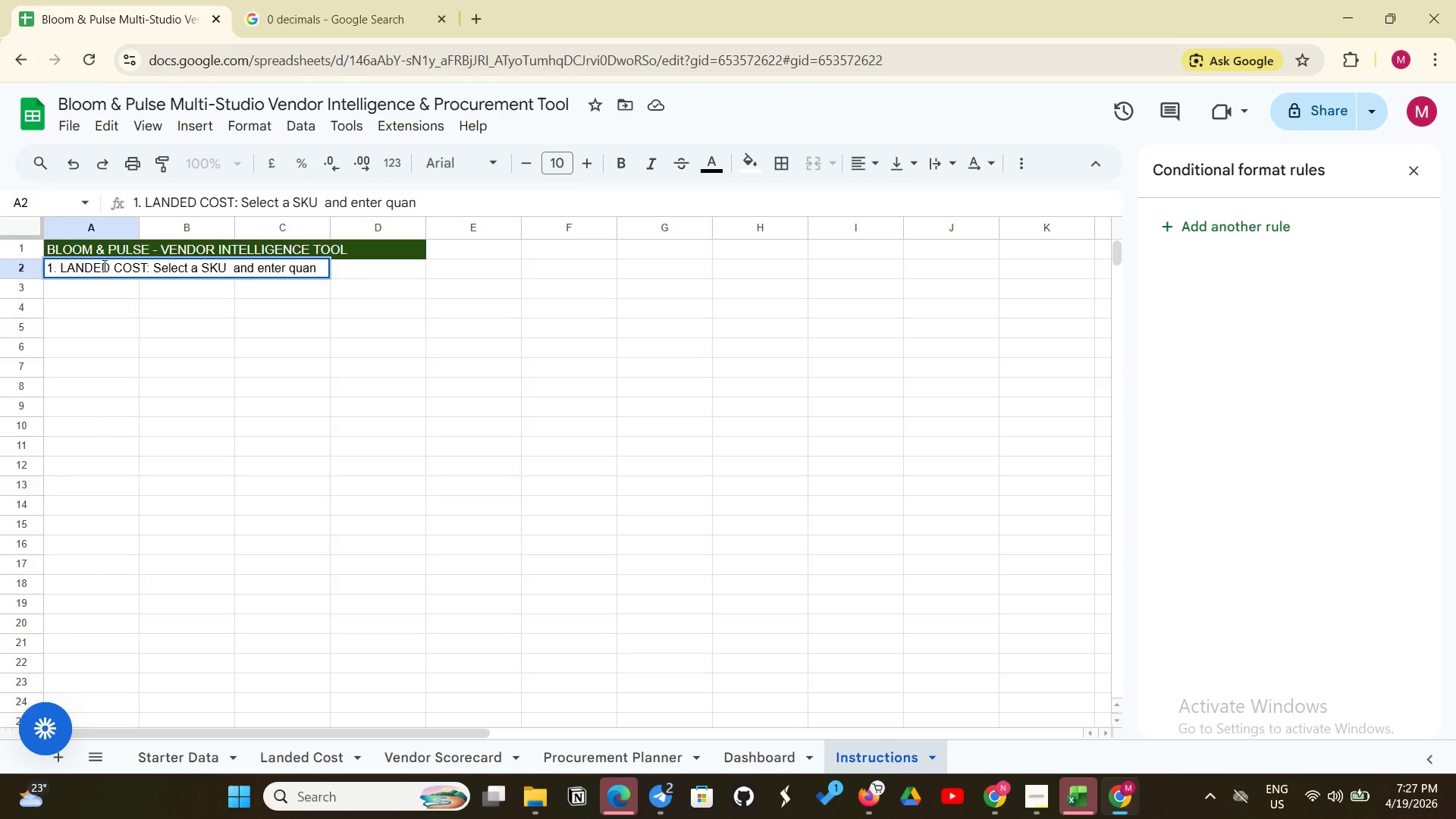 
type(tity to see total cost incu)
key(Backspace)
type(luding discounts, shipping )
key(Backspace)
 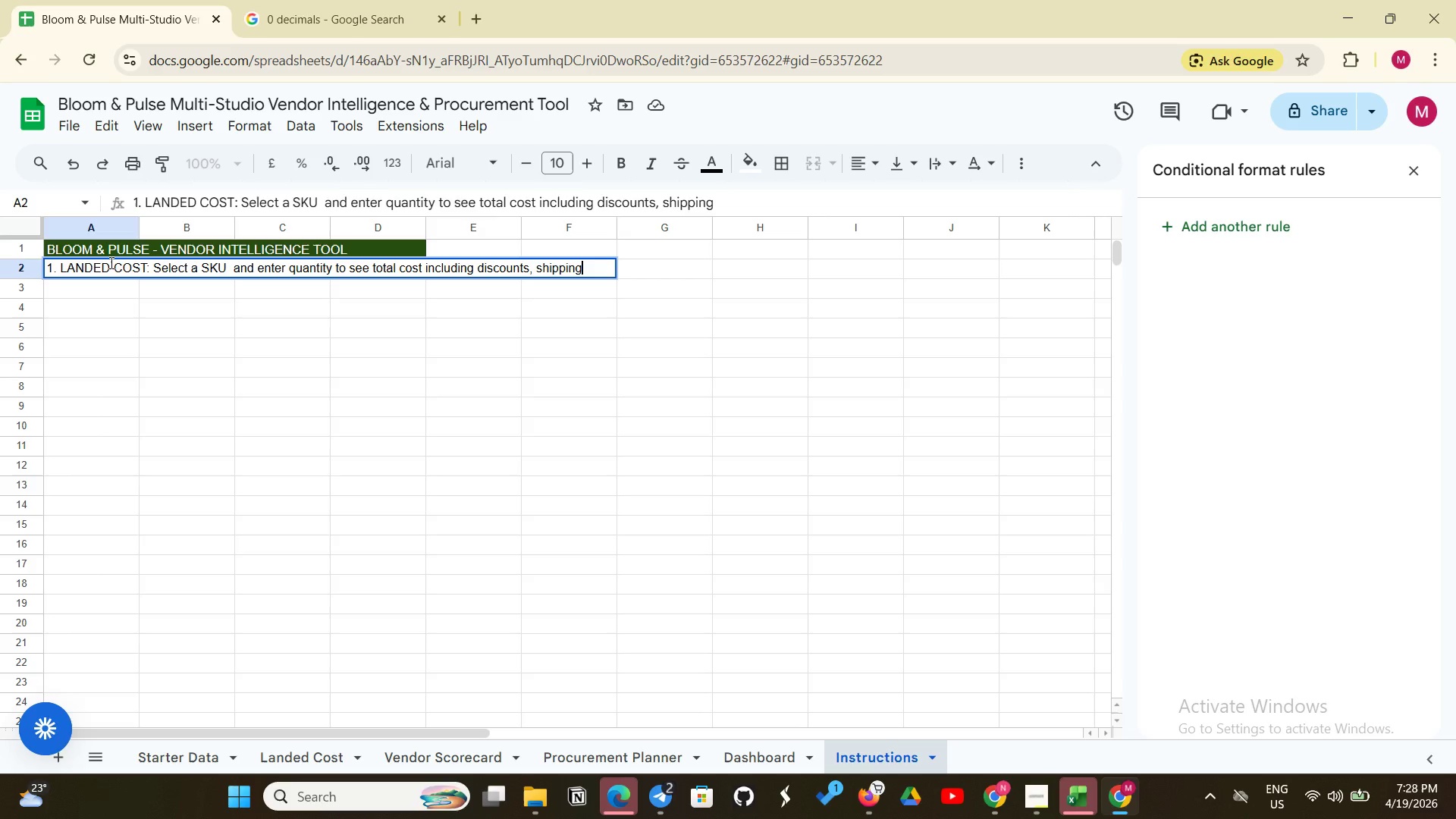 
type(, duties)
 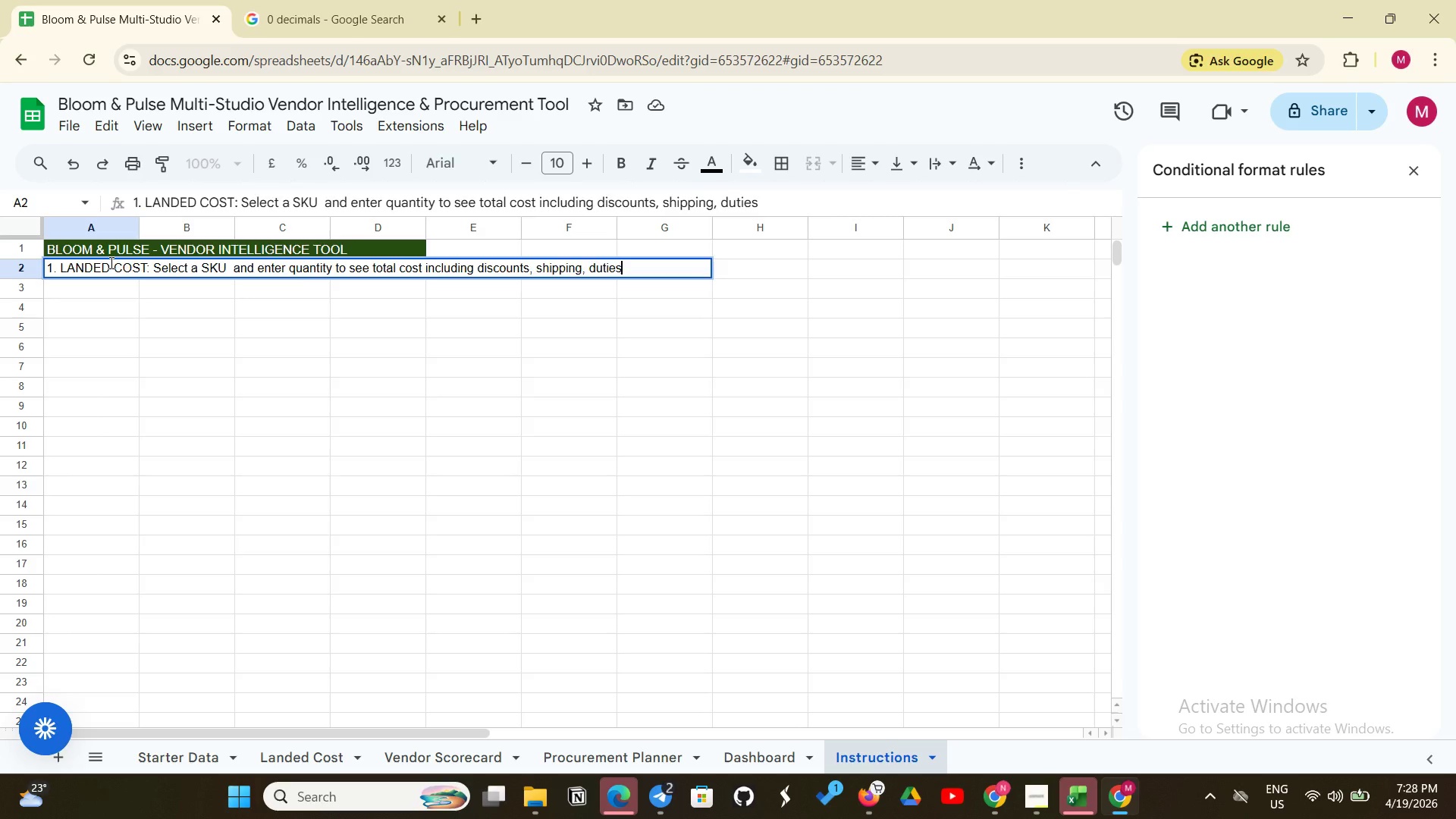 
key(Enter)
 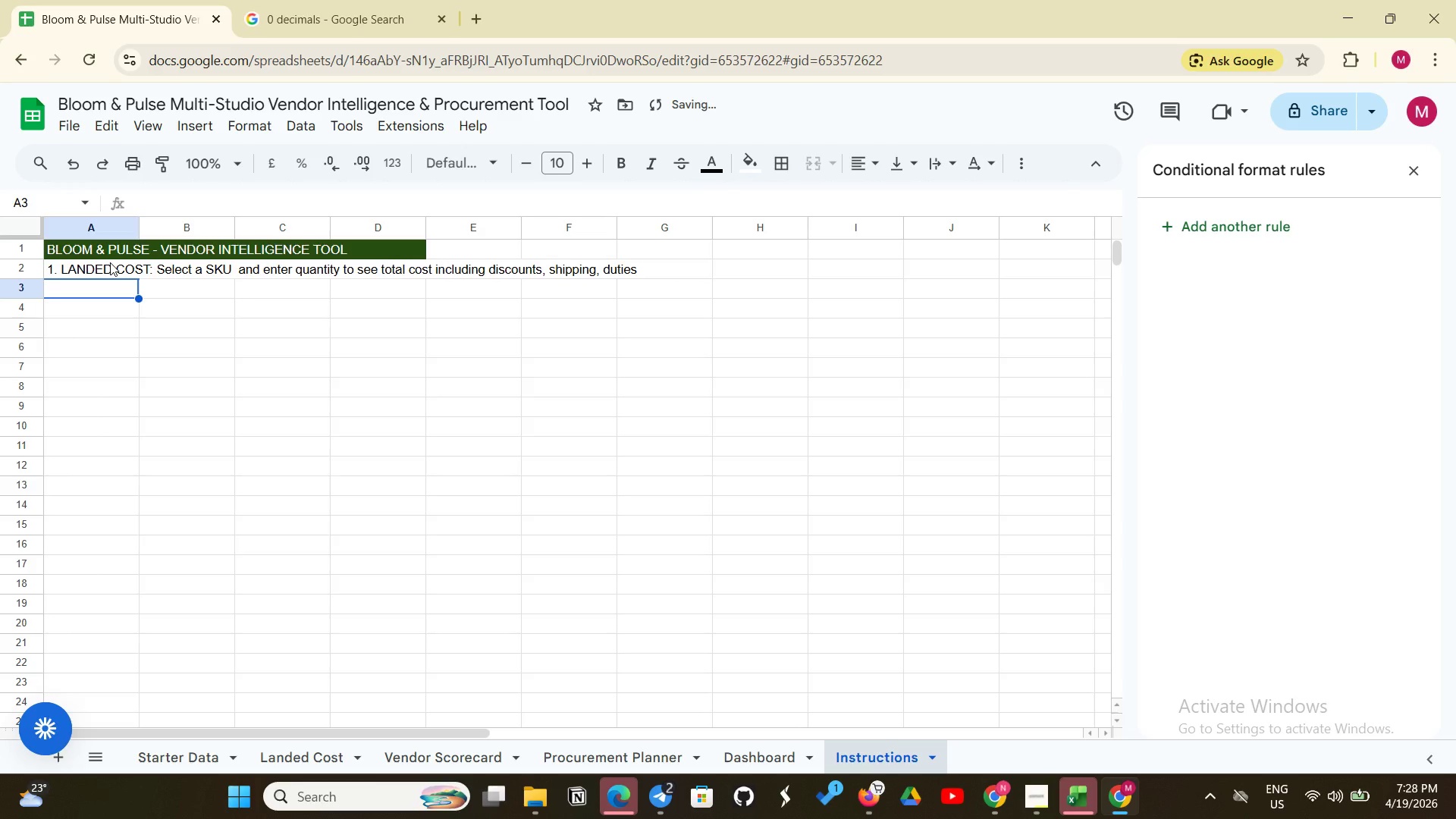 
type(2. VENDOR)
 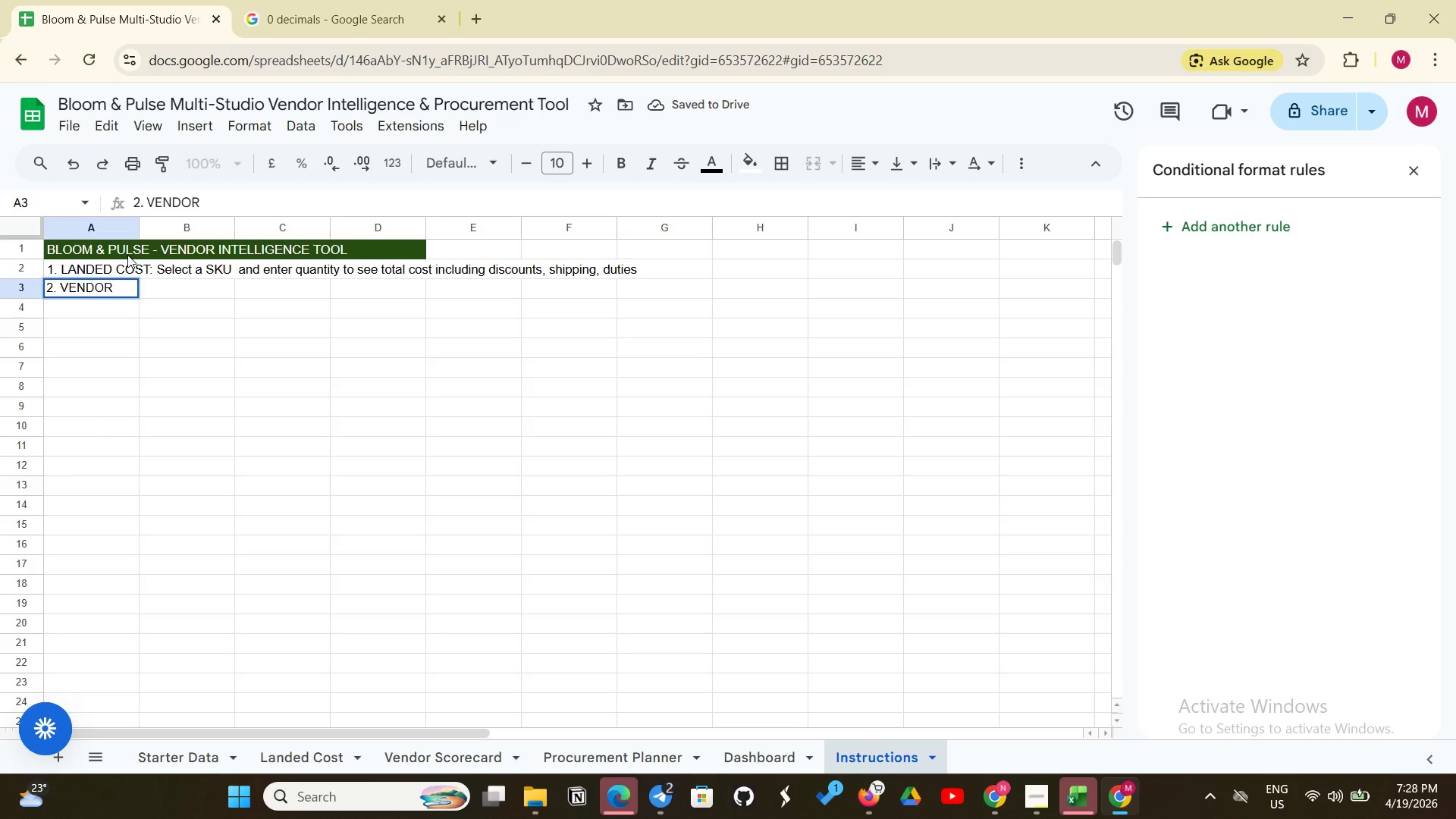 
type( SCORE)
 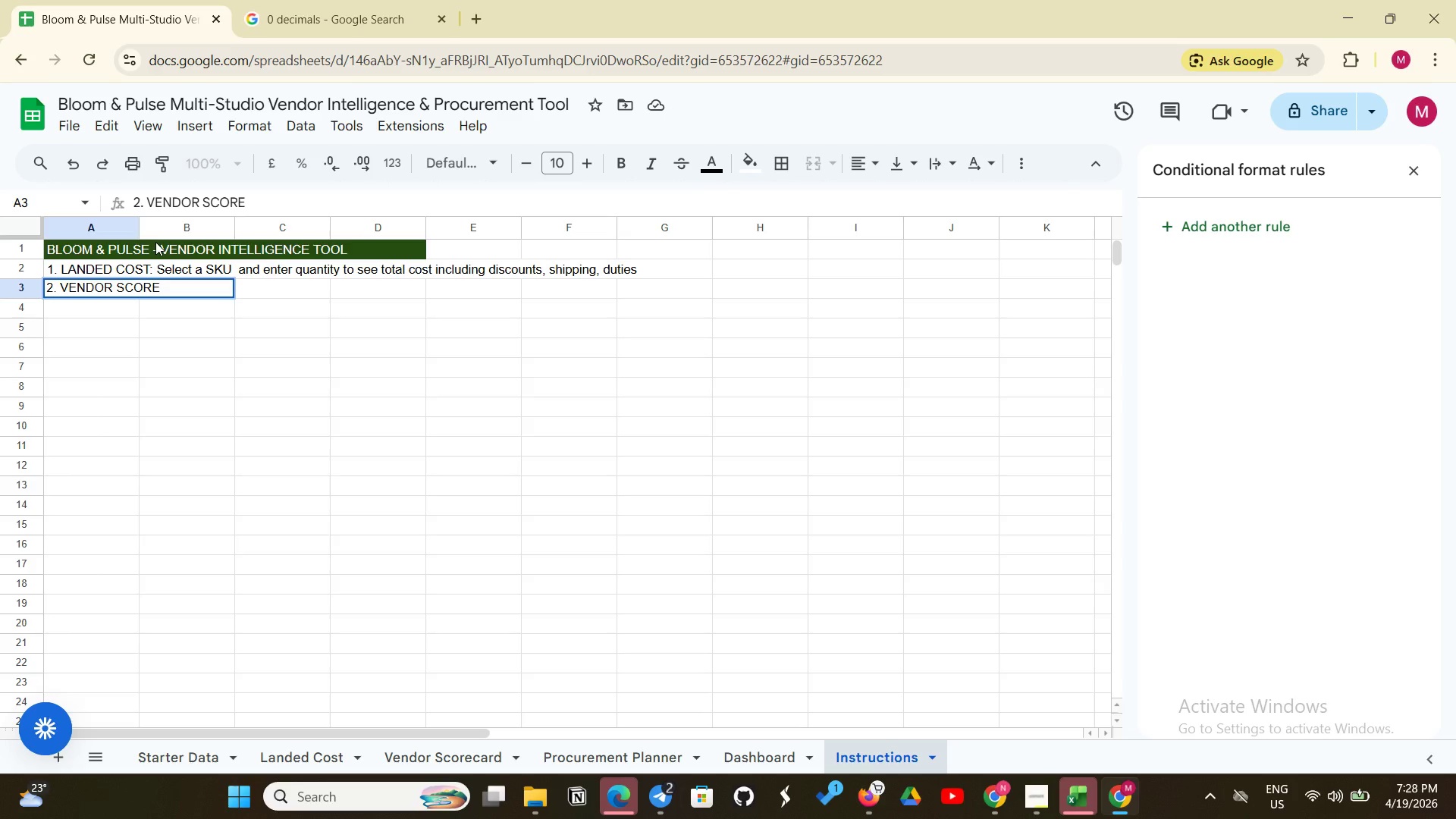 
type(CARD: Vendors are  rnked by weighted scp)
key(Backspace)
type(ore (Pr)
key(Backspace)
key(Backspace)
type(p)
key(Backspace)
type(Price 40% )
key(Backspace)
type(, Lead Time 20% , EC)
key(Backspace)
type(co 25%, Warranty 15%).)
 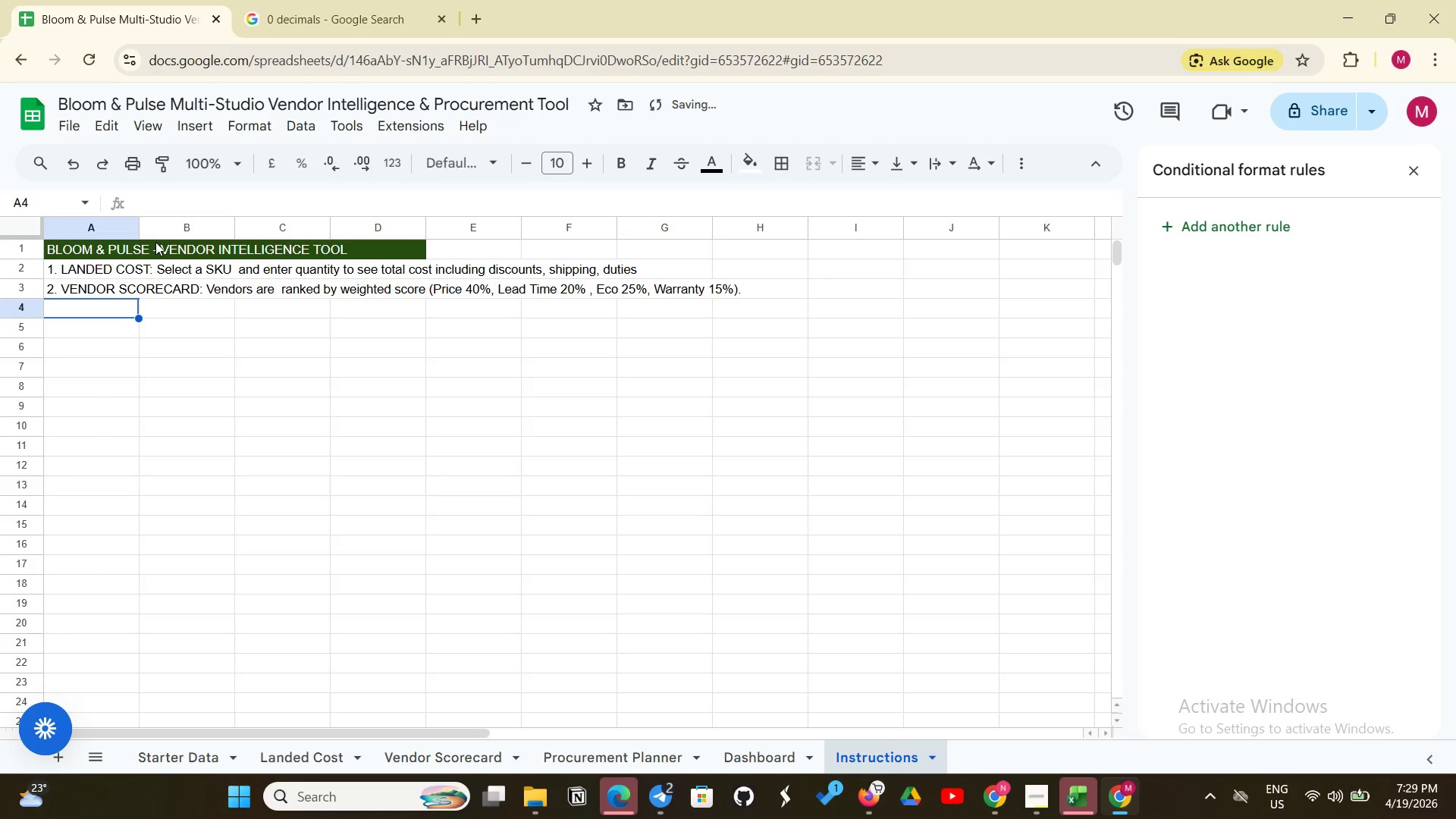 
 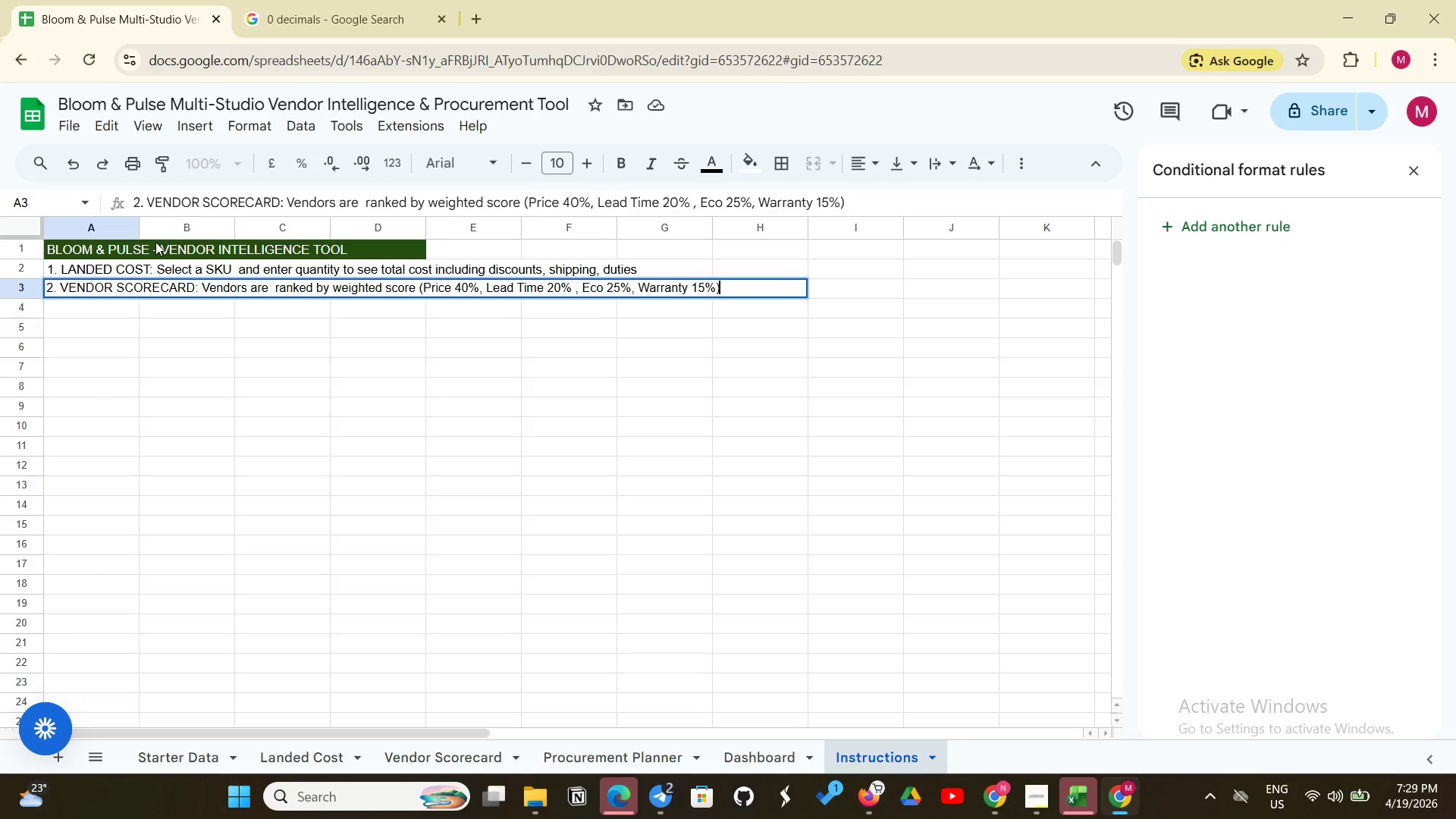 
key(Enter)
 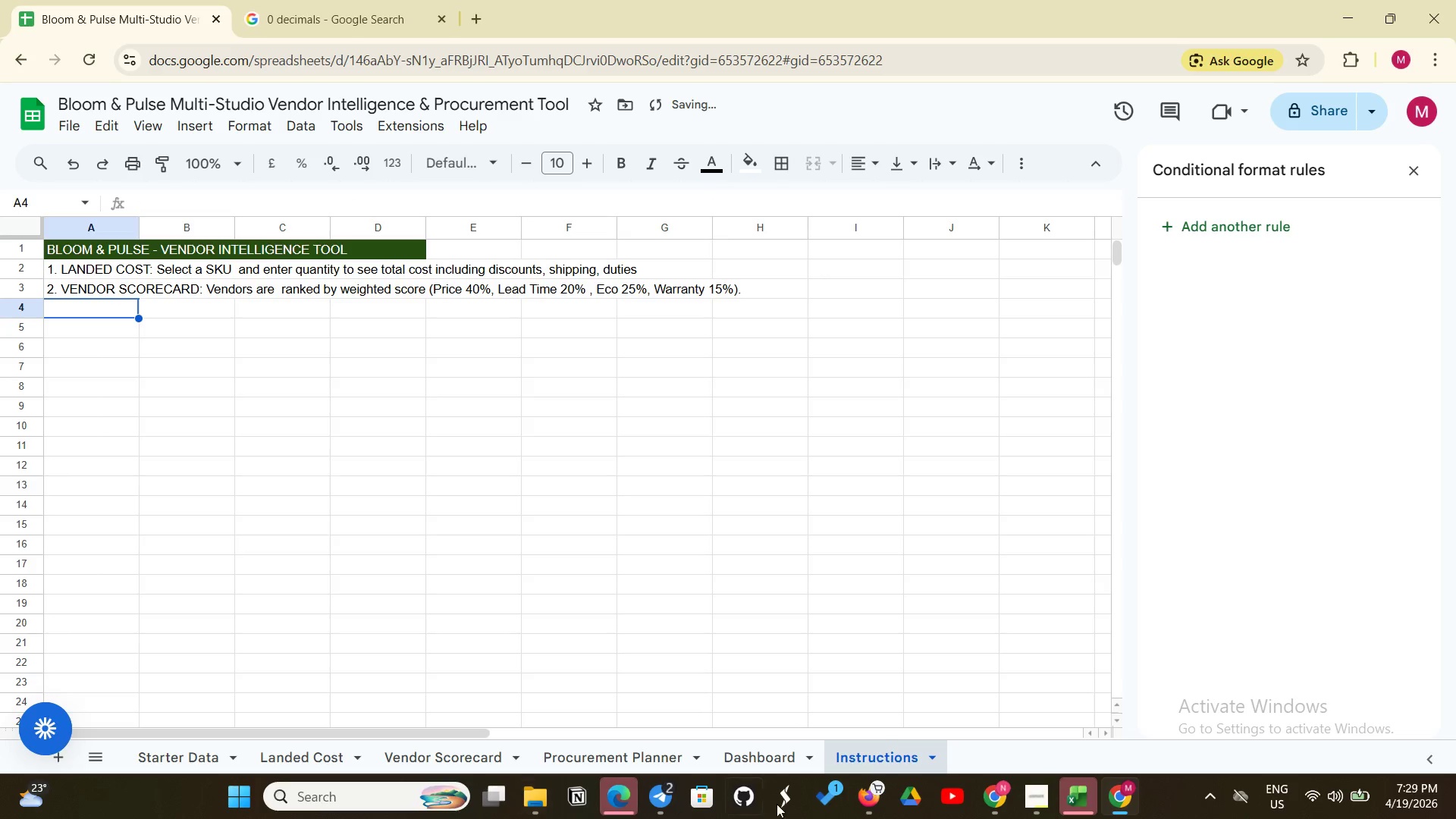 
left_click([1034, 797])
 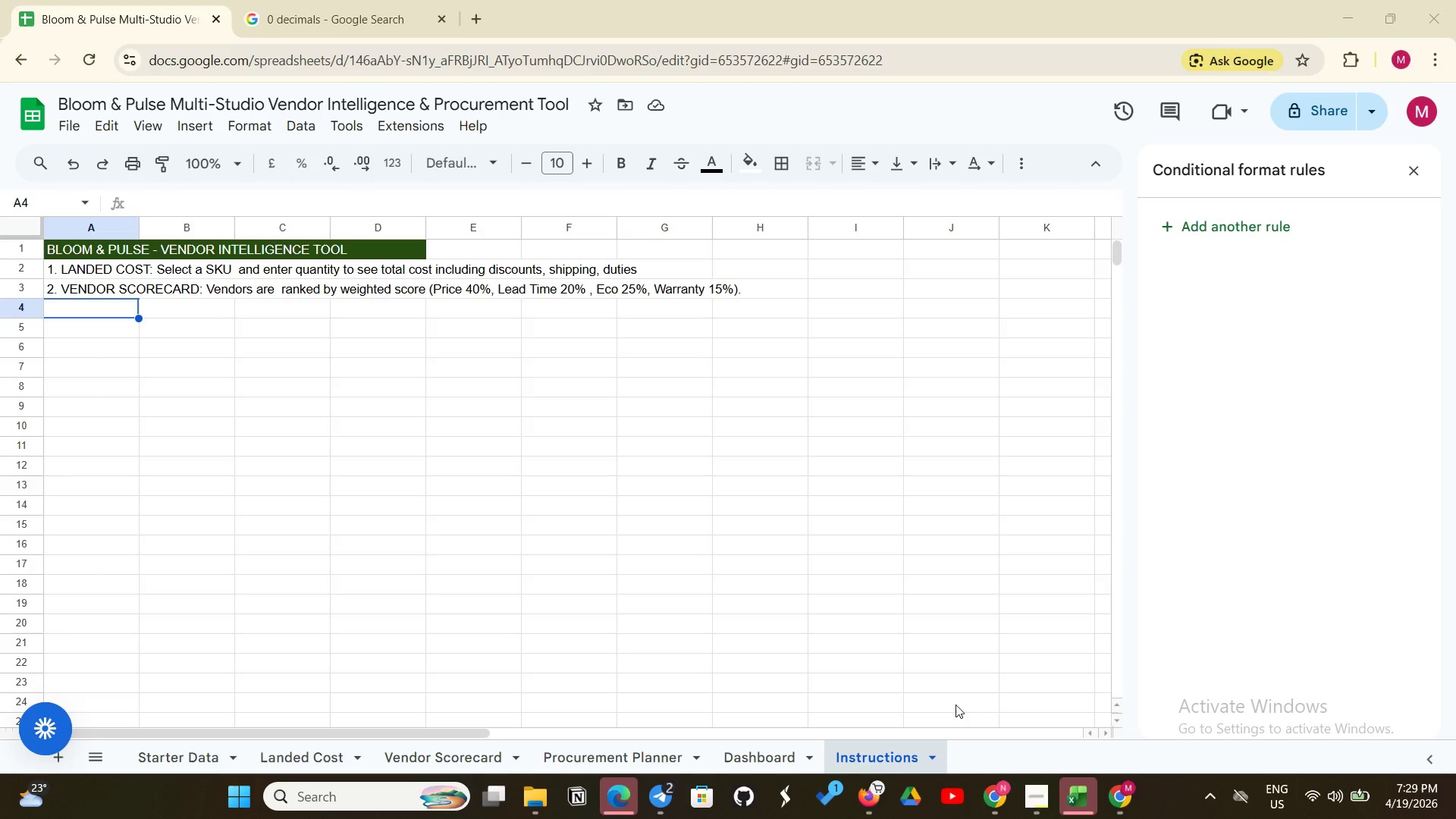 
left_click([1040, 811])